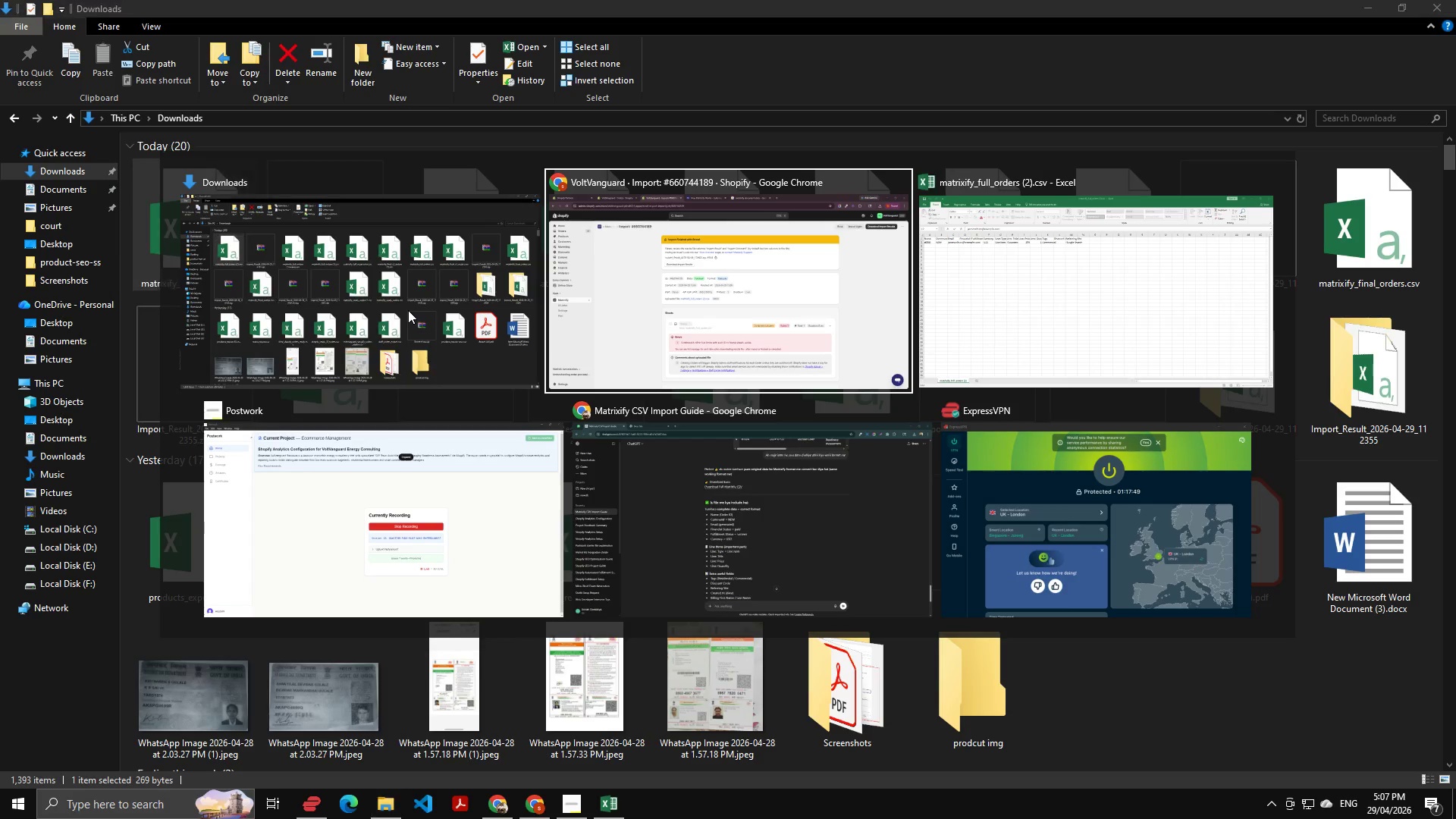 
key(Alt+Tab)
 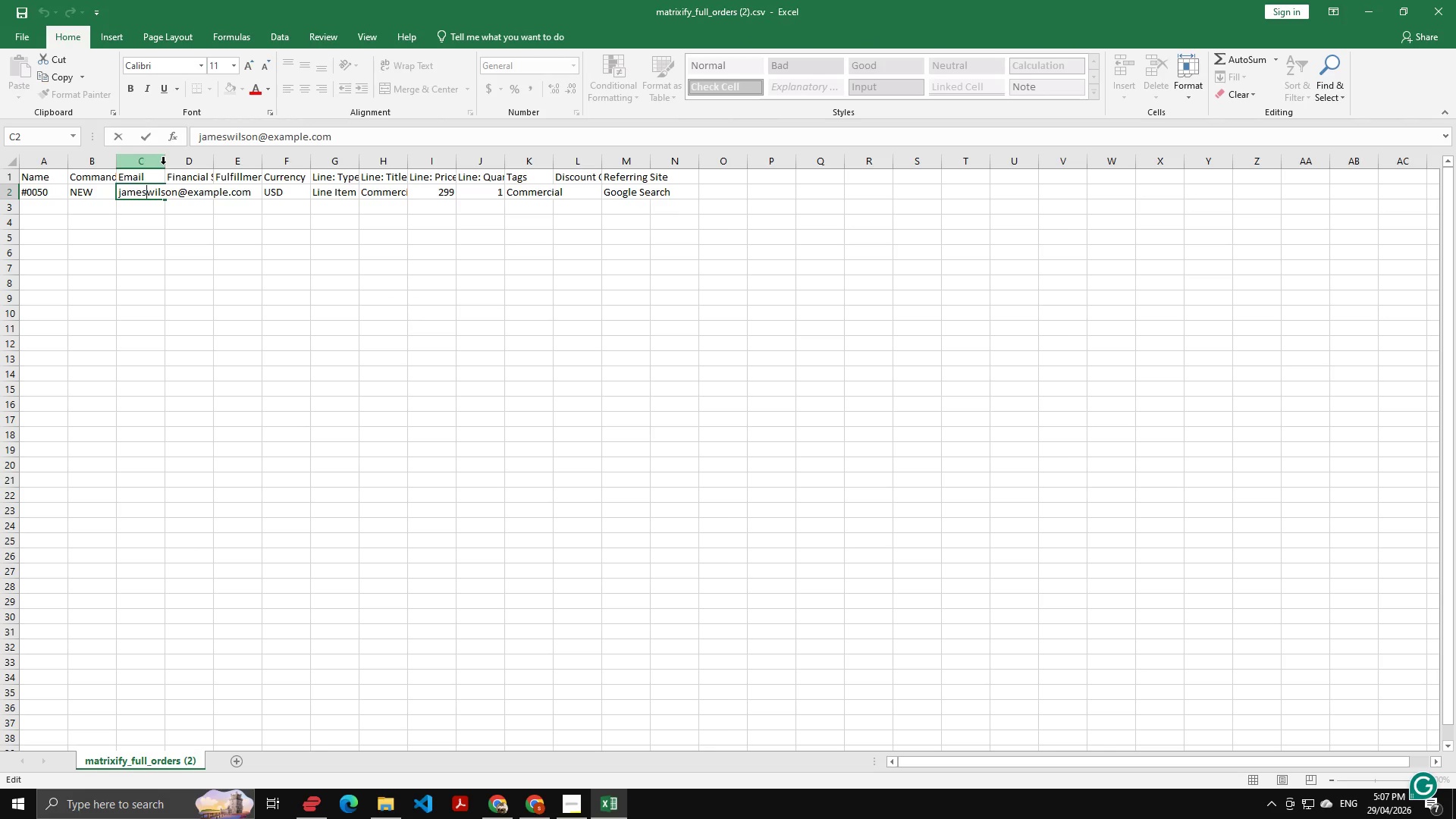 
wait(6.41)
 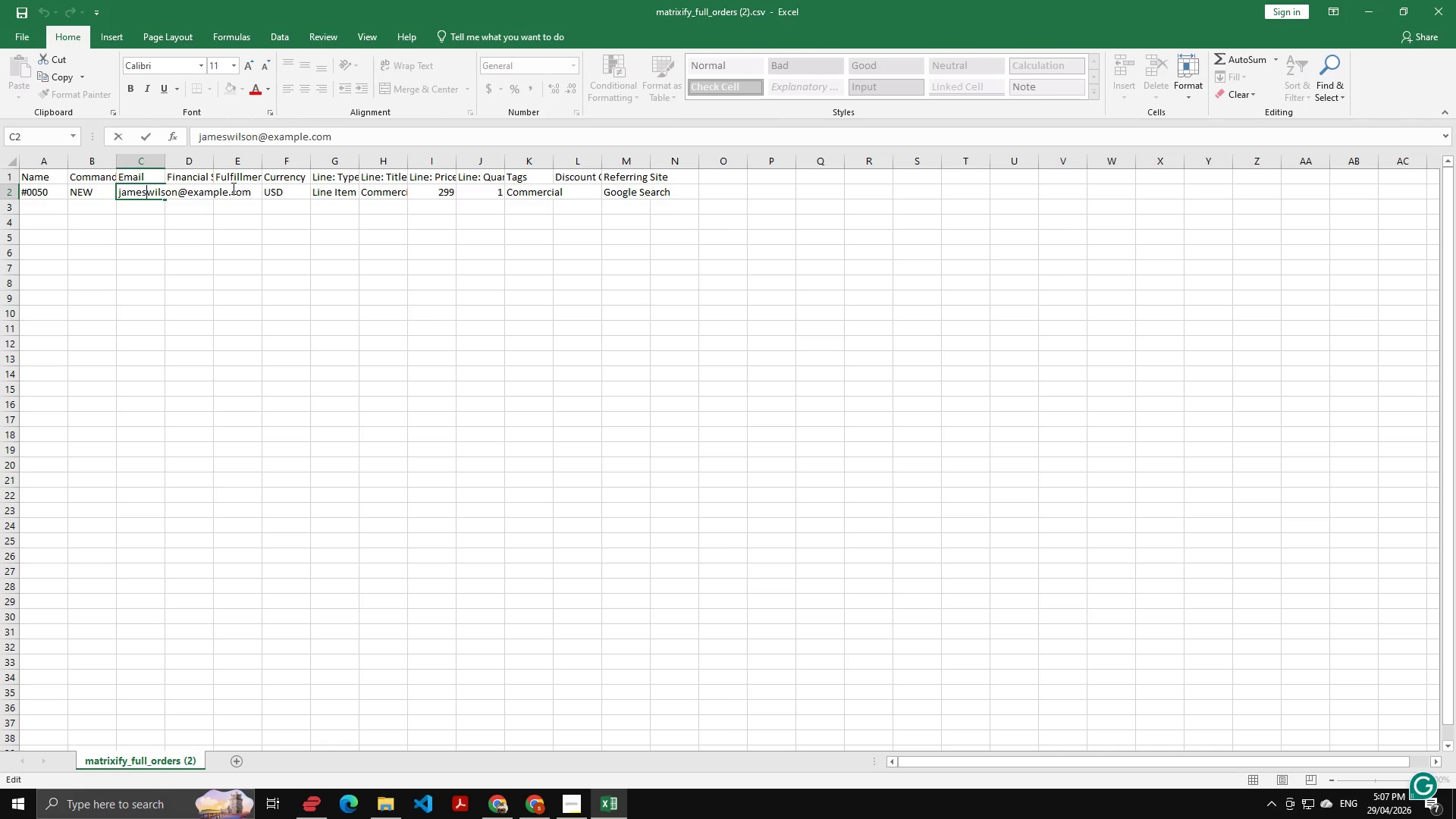 
left_click([158, 164])
 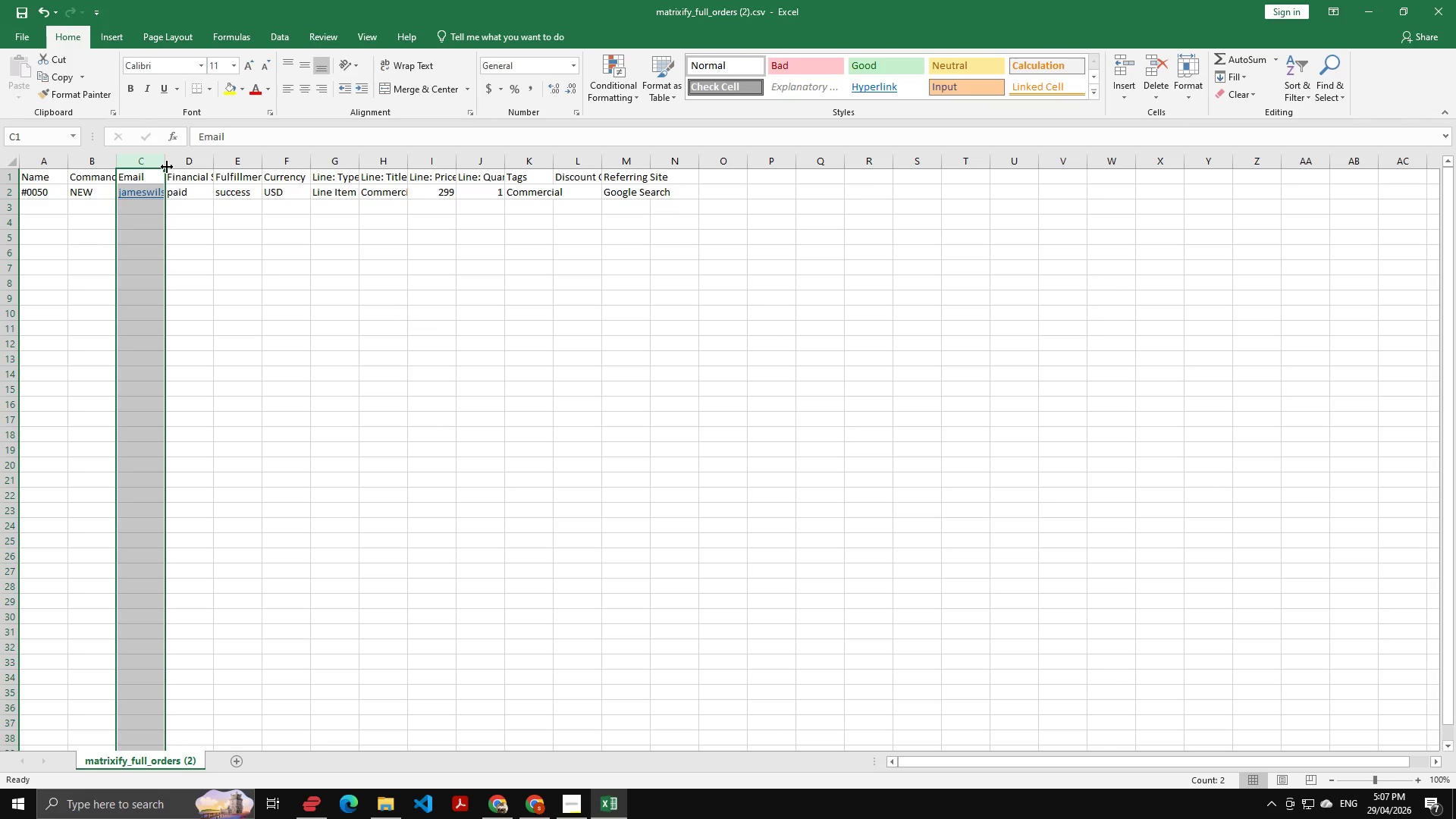 
left_click_drag(start_coordinate=[167, 167], to_coordinate=[230, 174])
 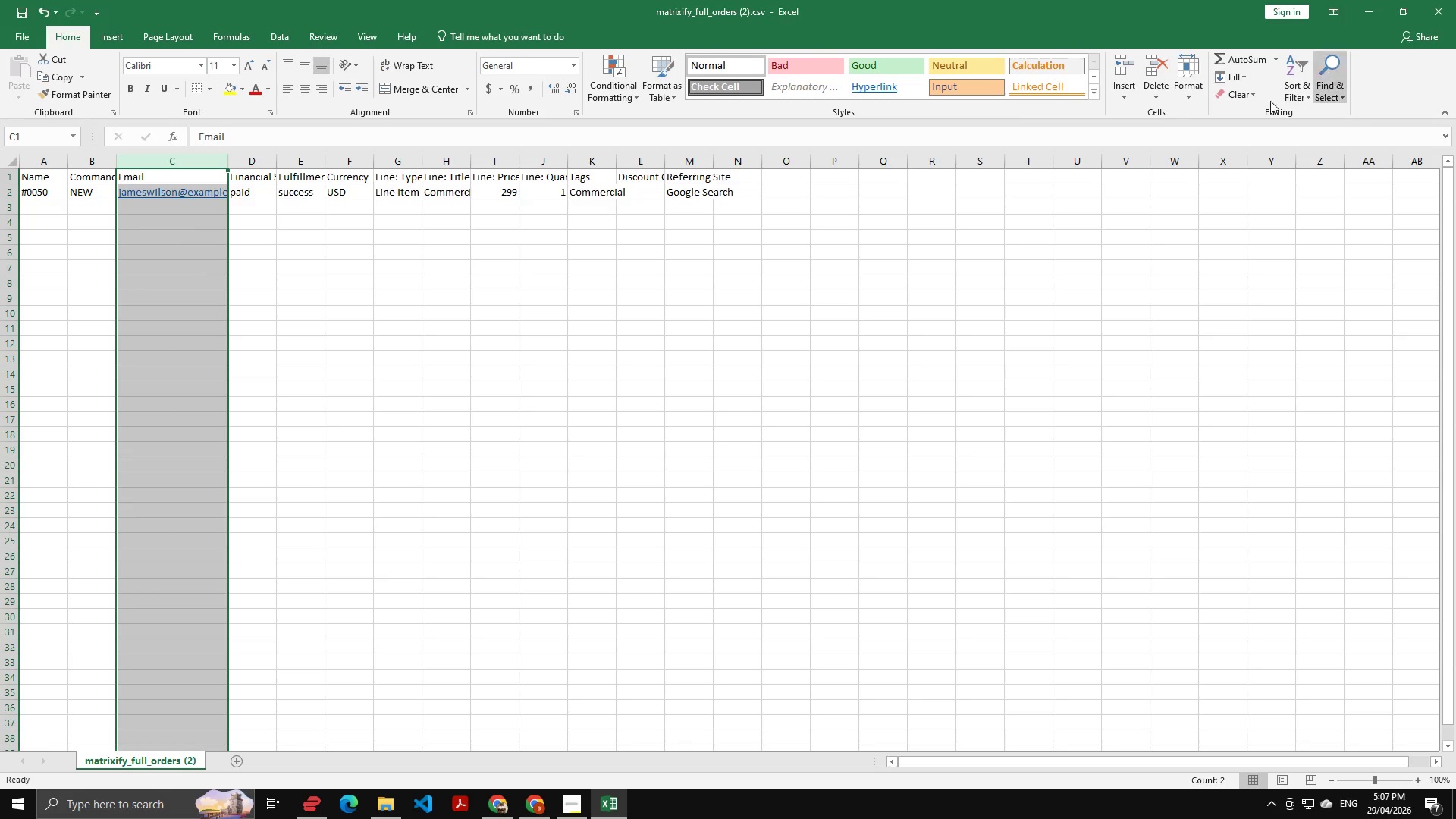 
key(Control+S)
 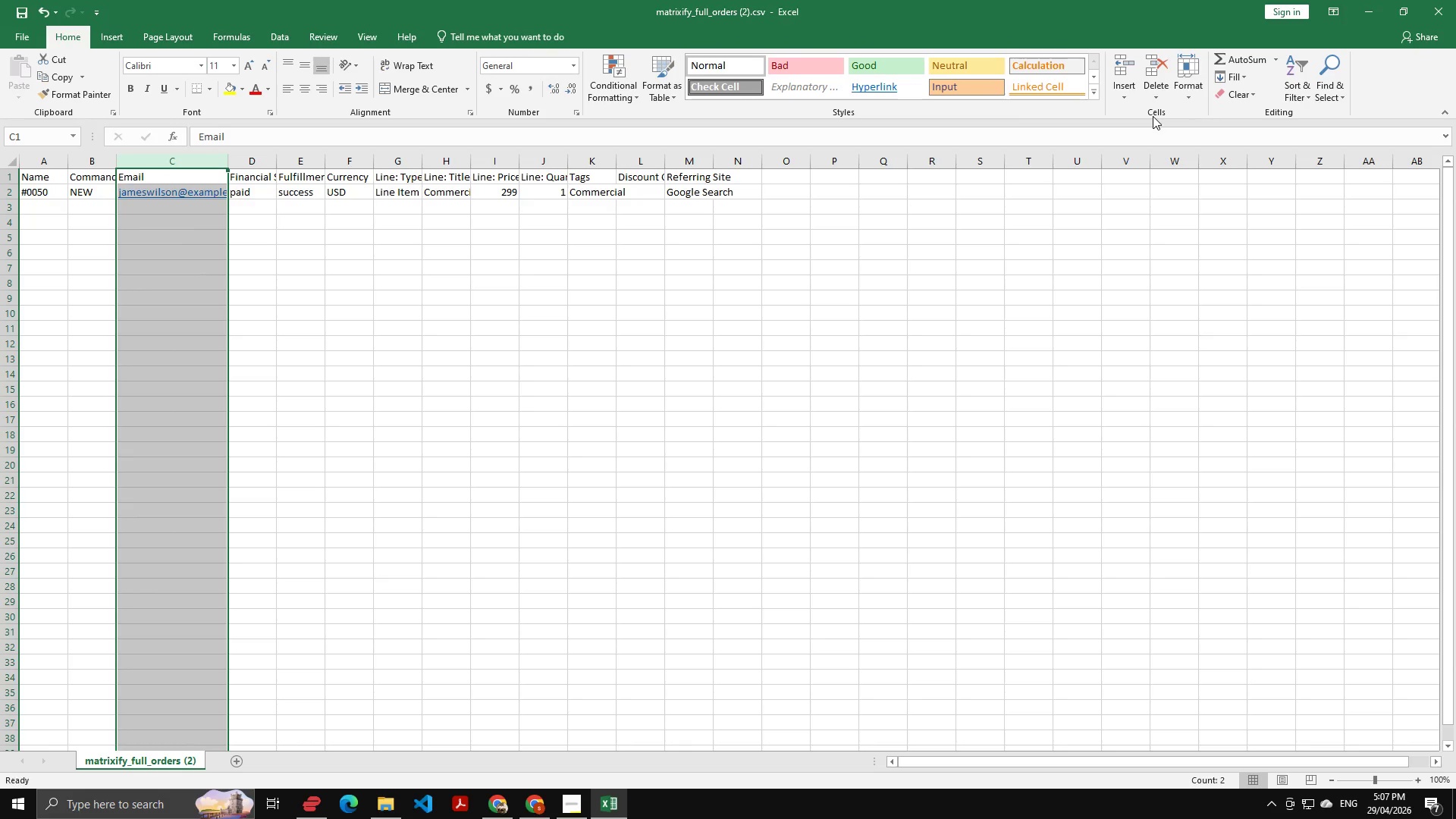 
key(Alt+AltLeft)
 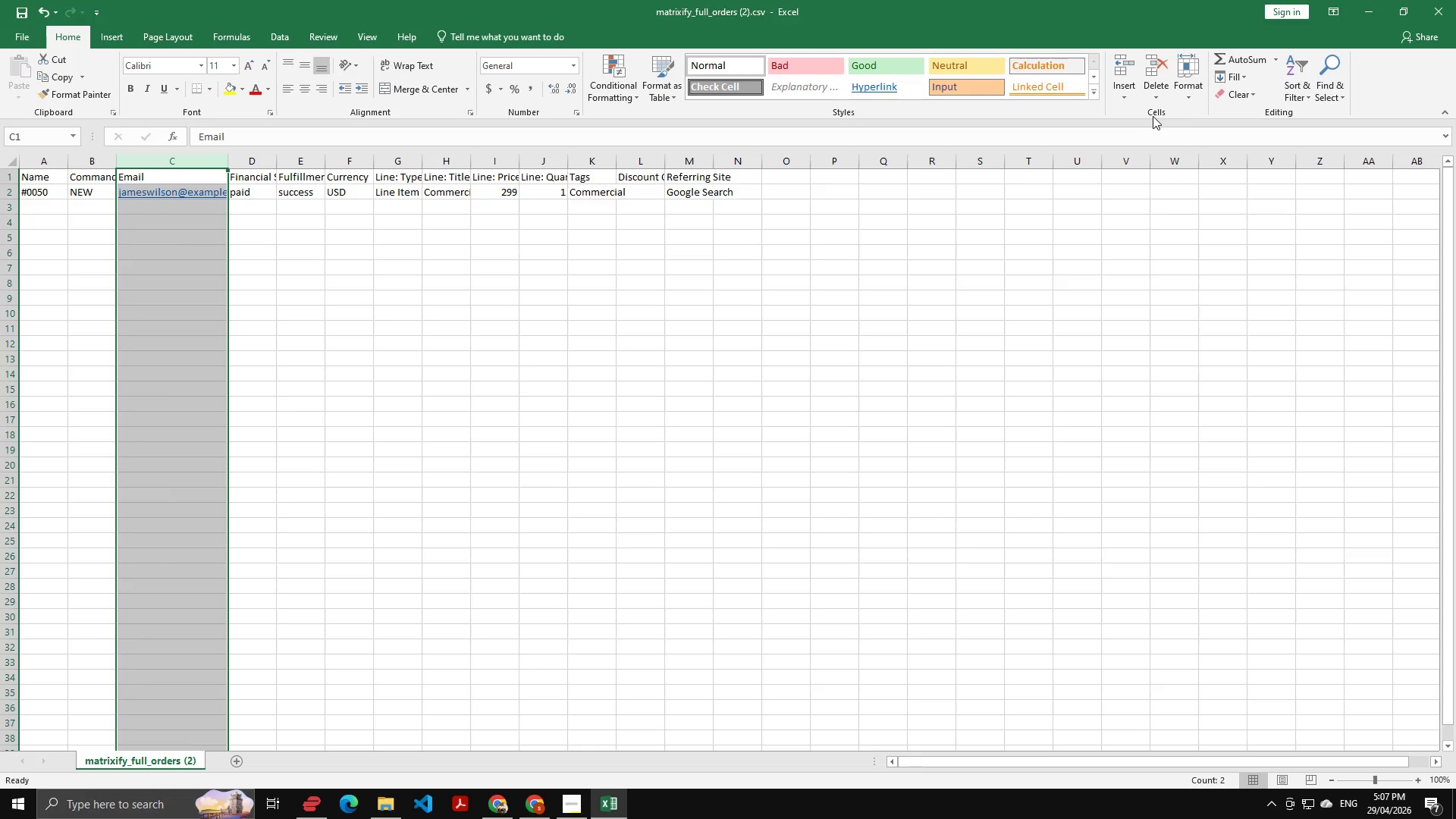 
key(Alt+Tab)
 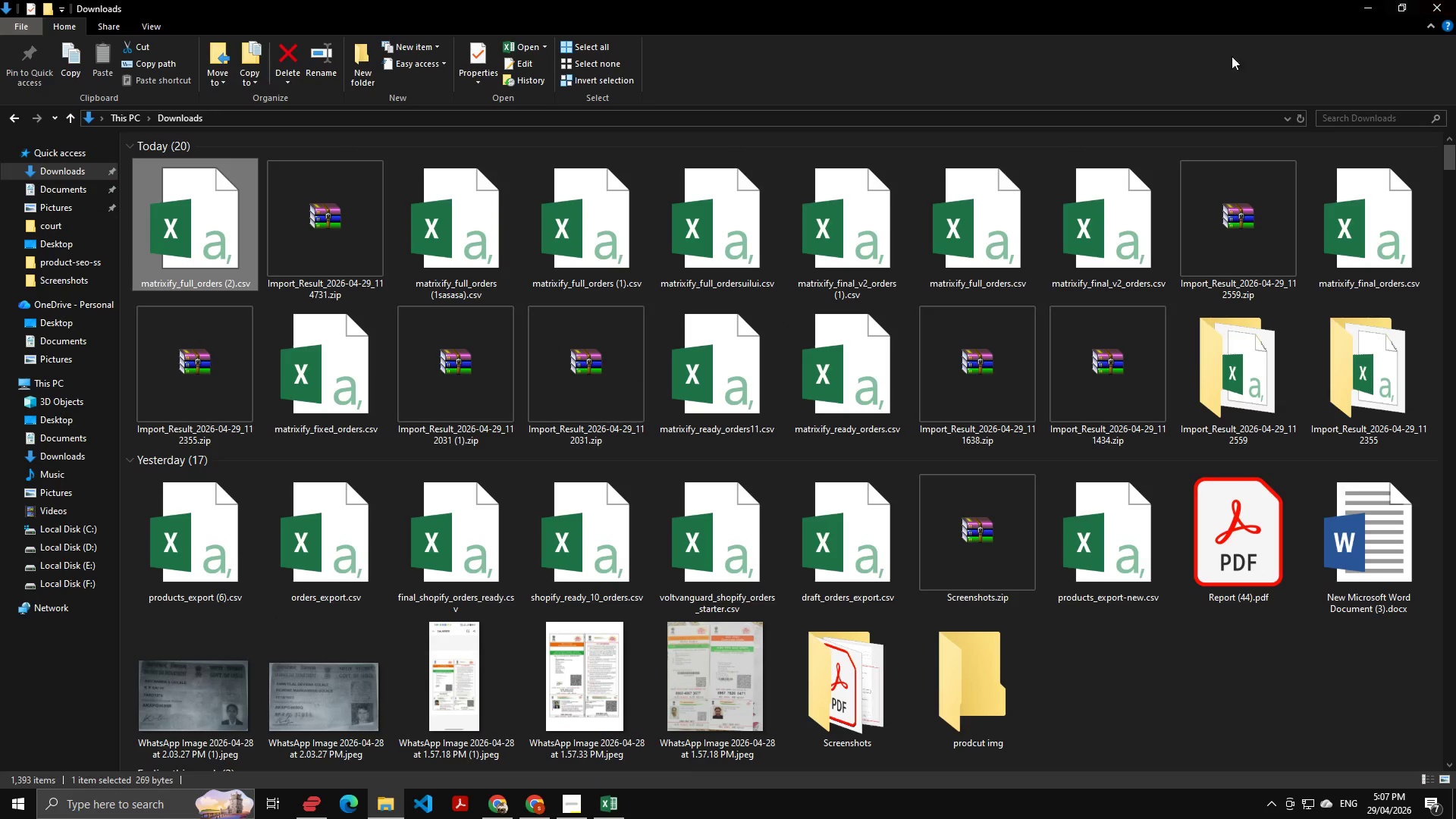 
key(Alt+Tab)
 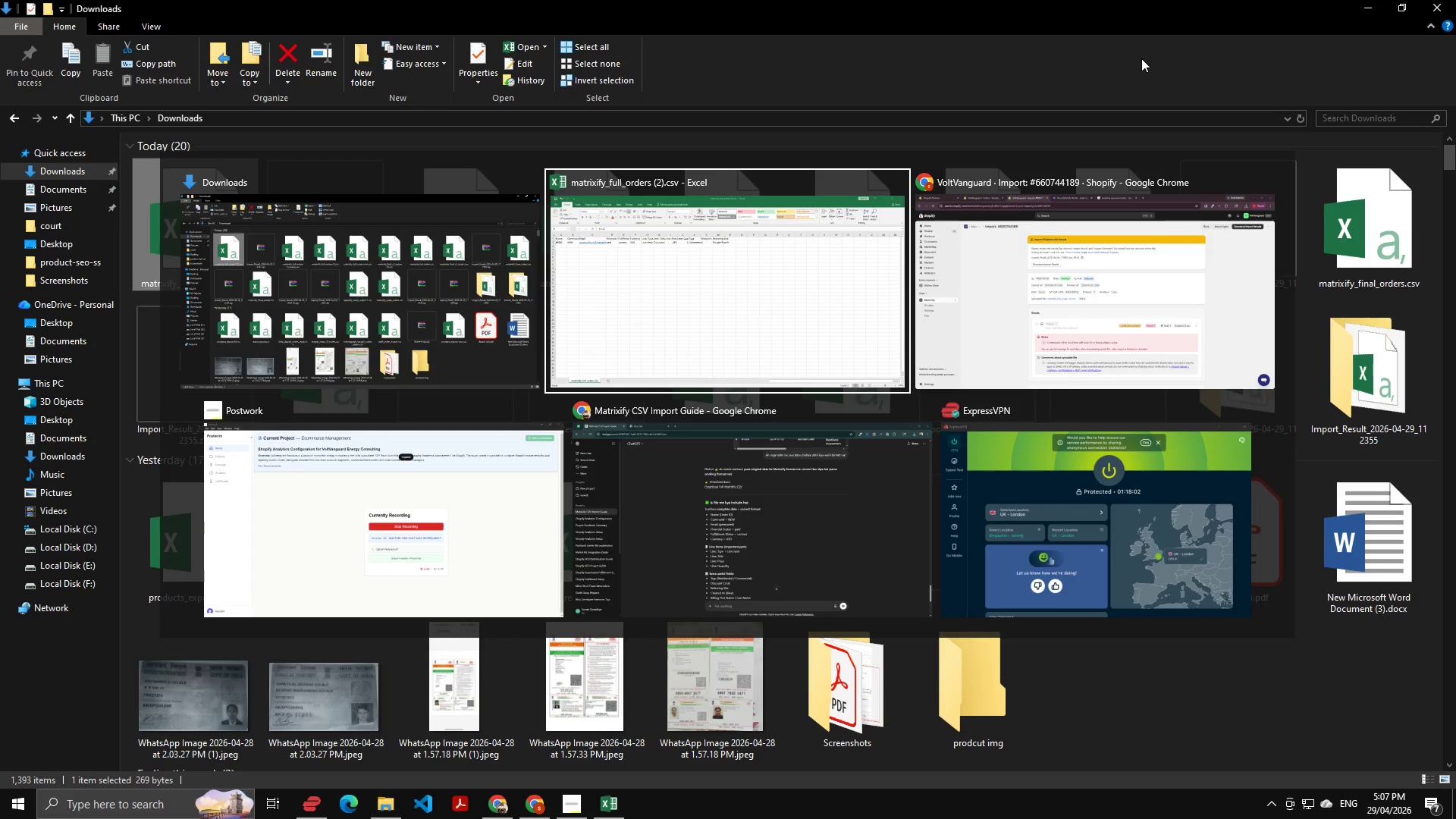 
key(Alt+Tab)
 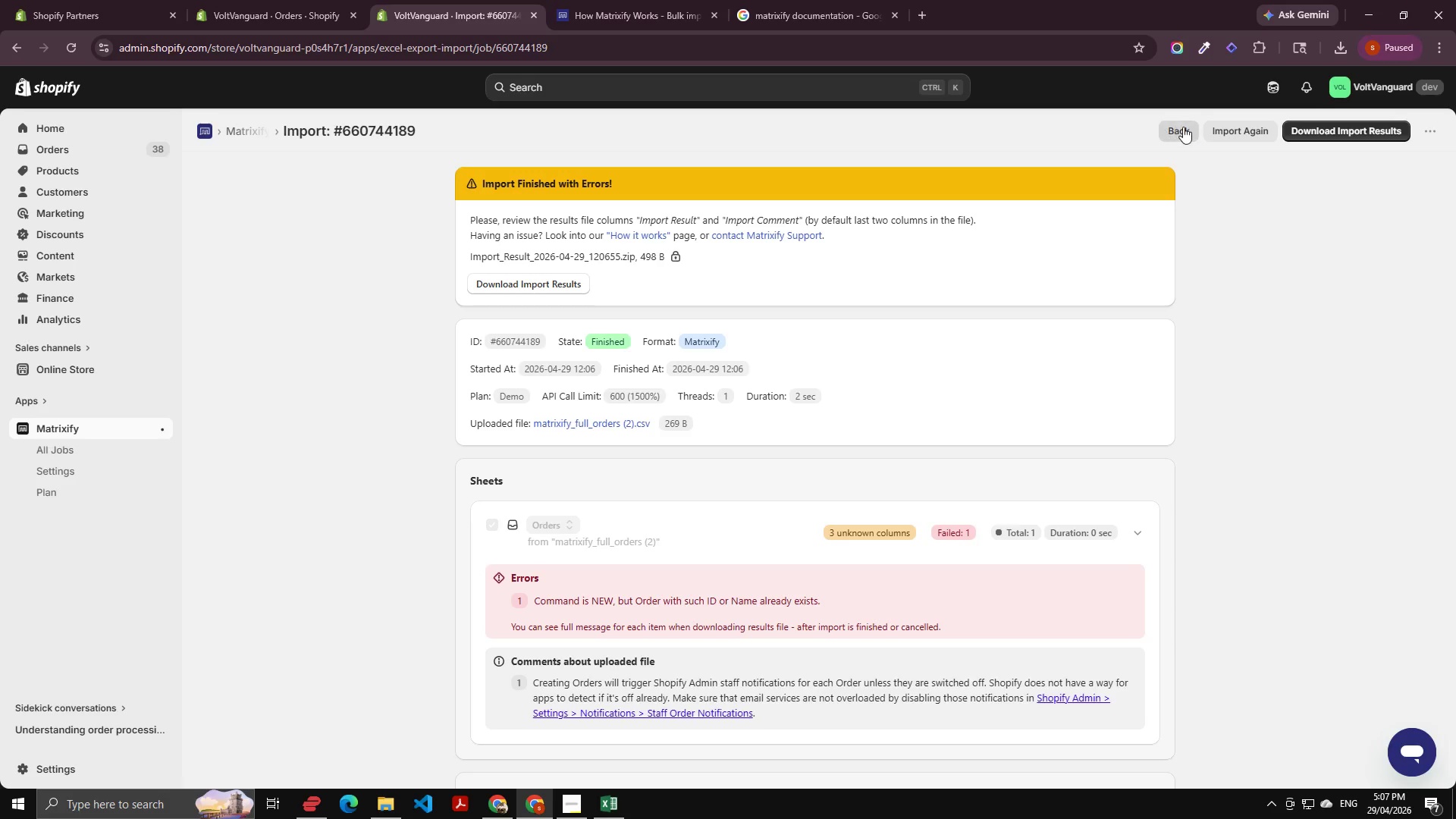 
left_click([1183, 127])
 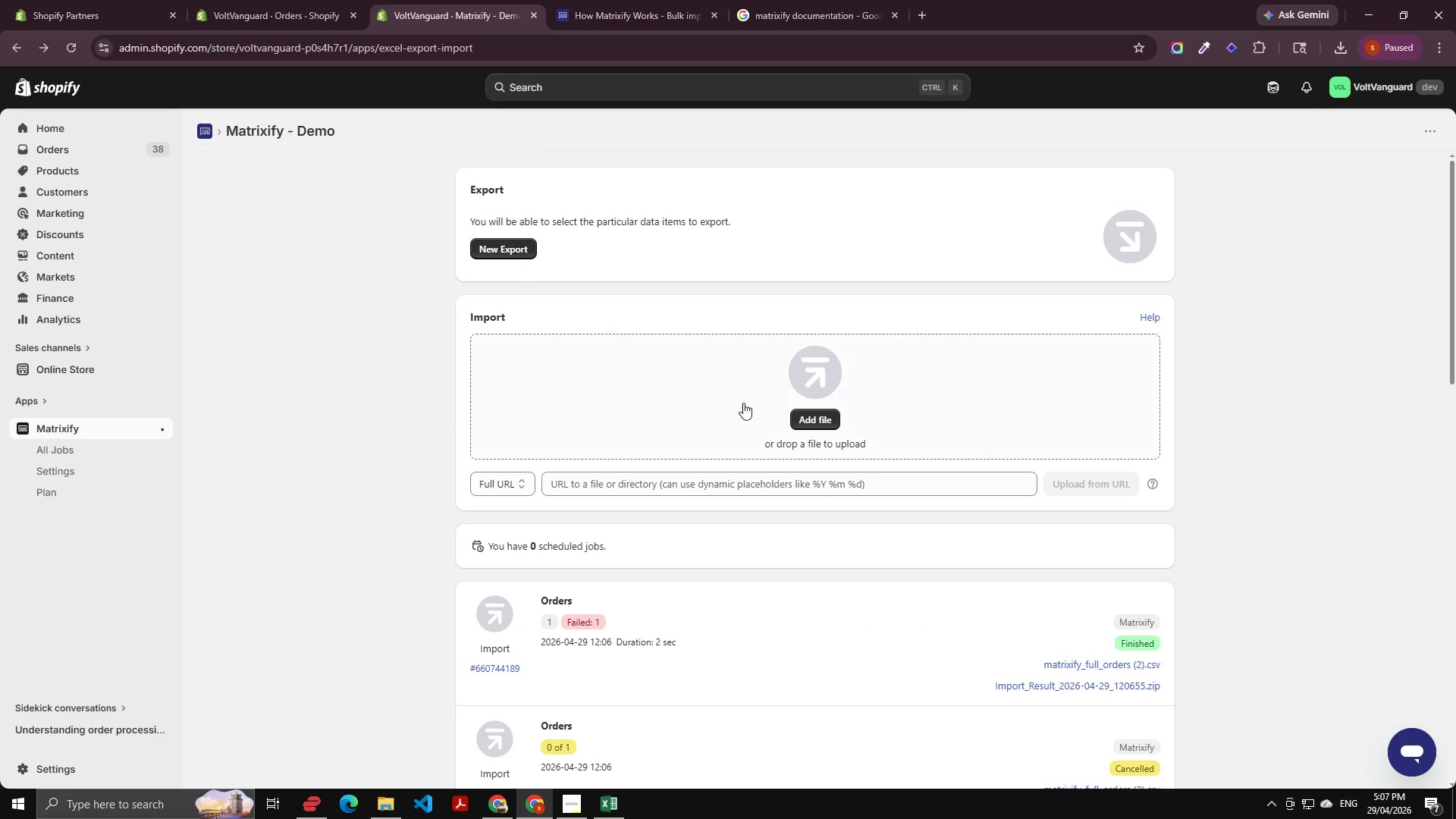 
left_click([806, 427])
 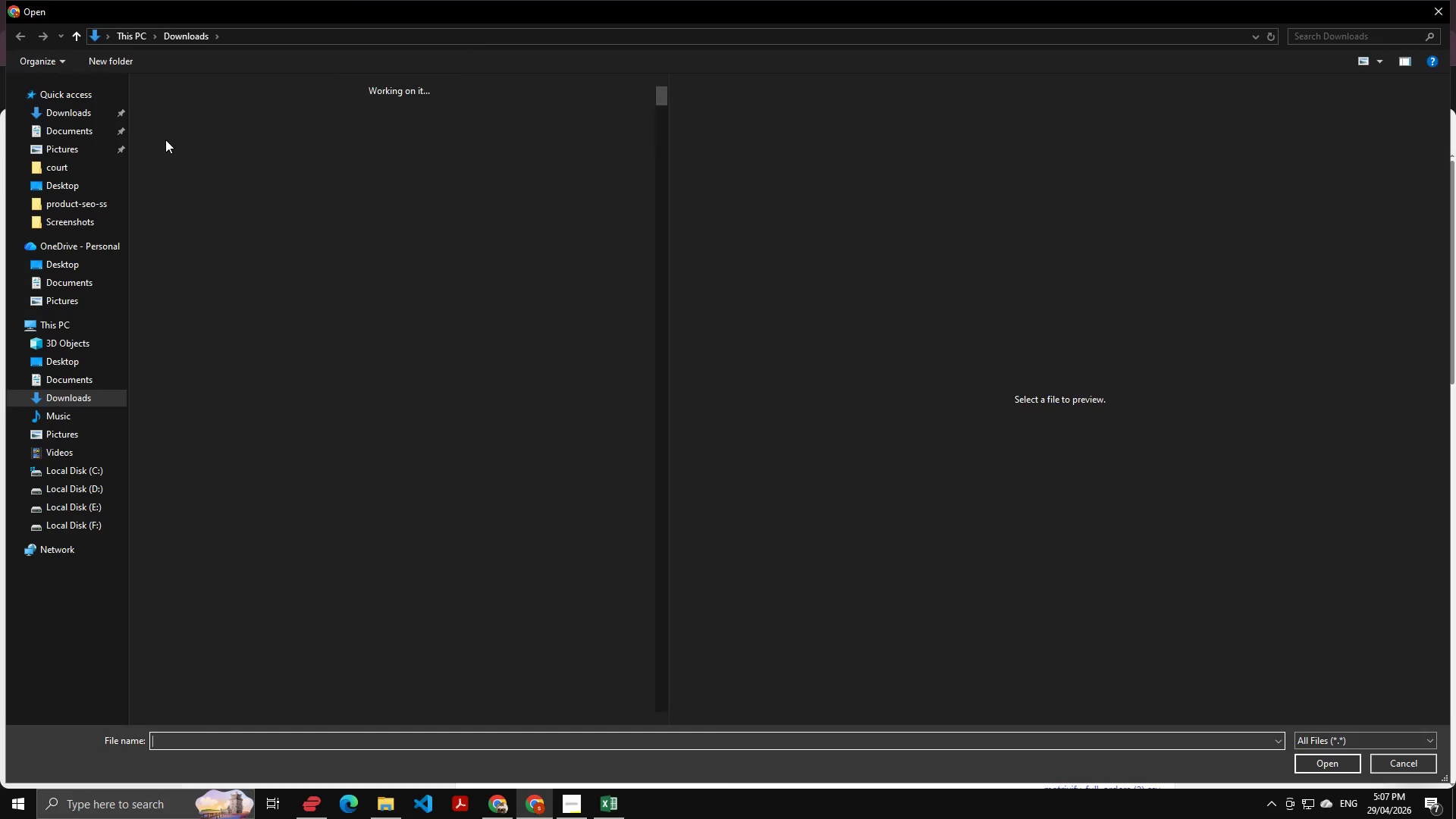 
left_click([170, 140])
 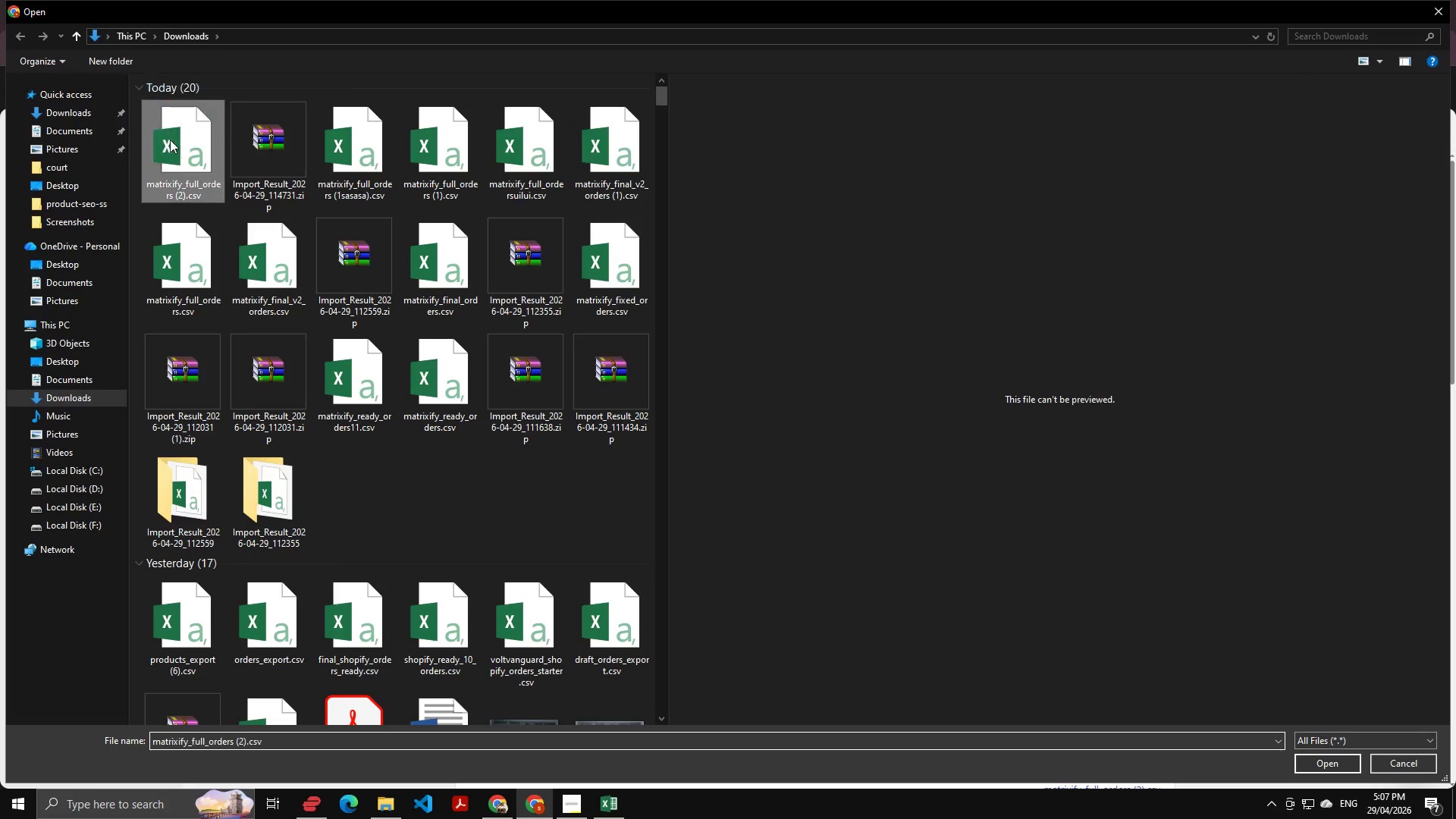 
key(Enter)
 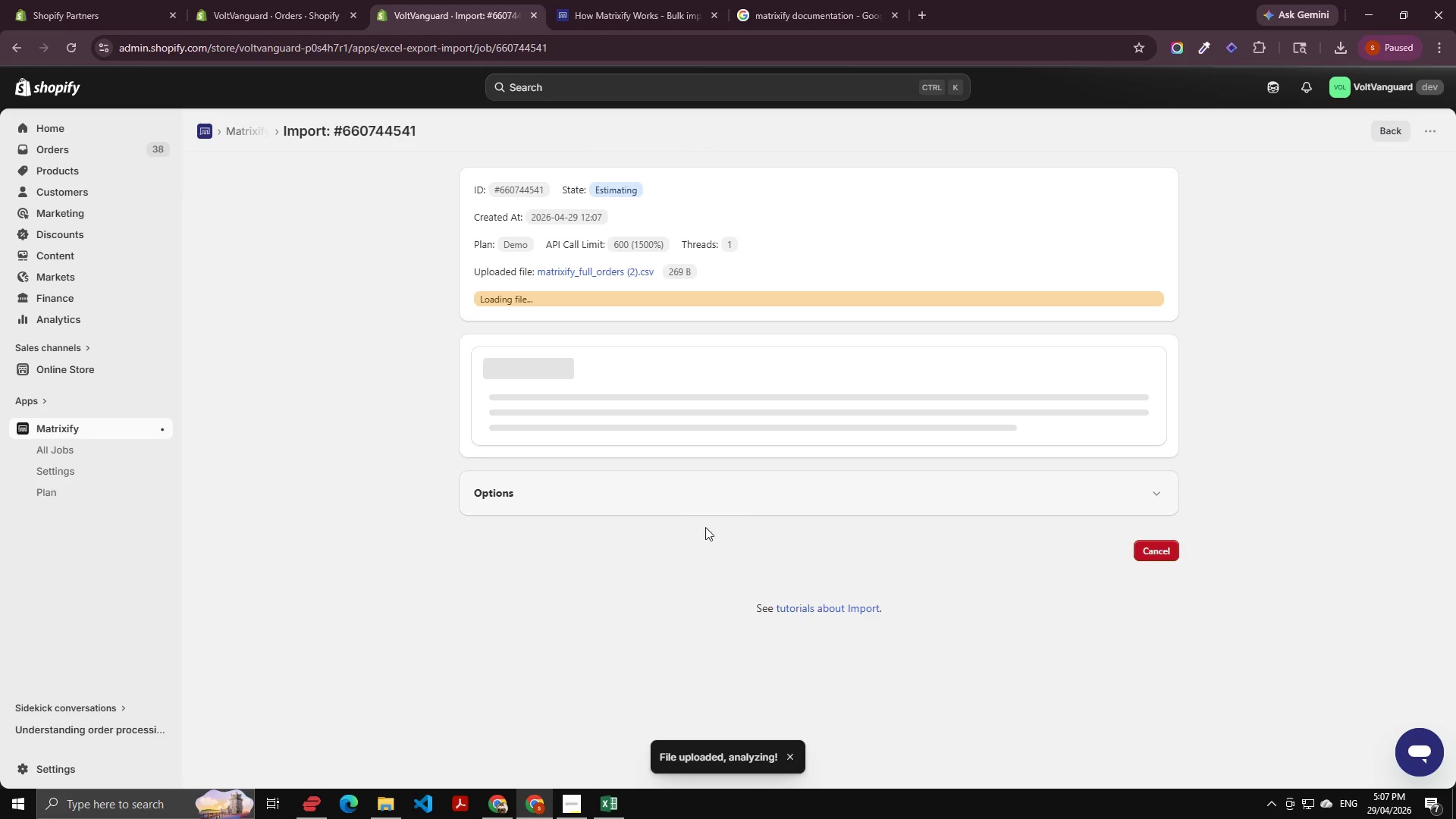 
wait(9.05)
 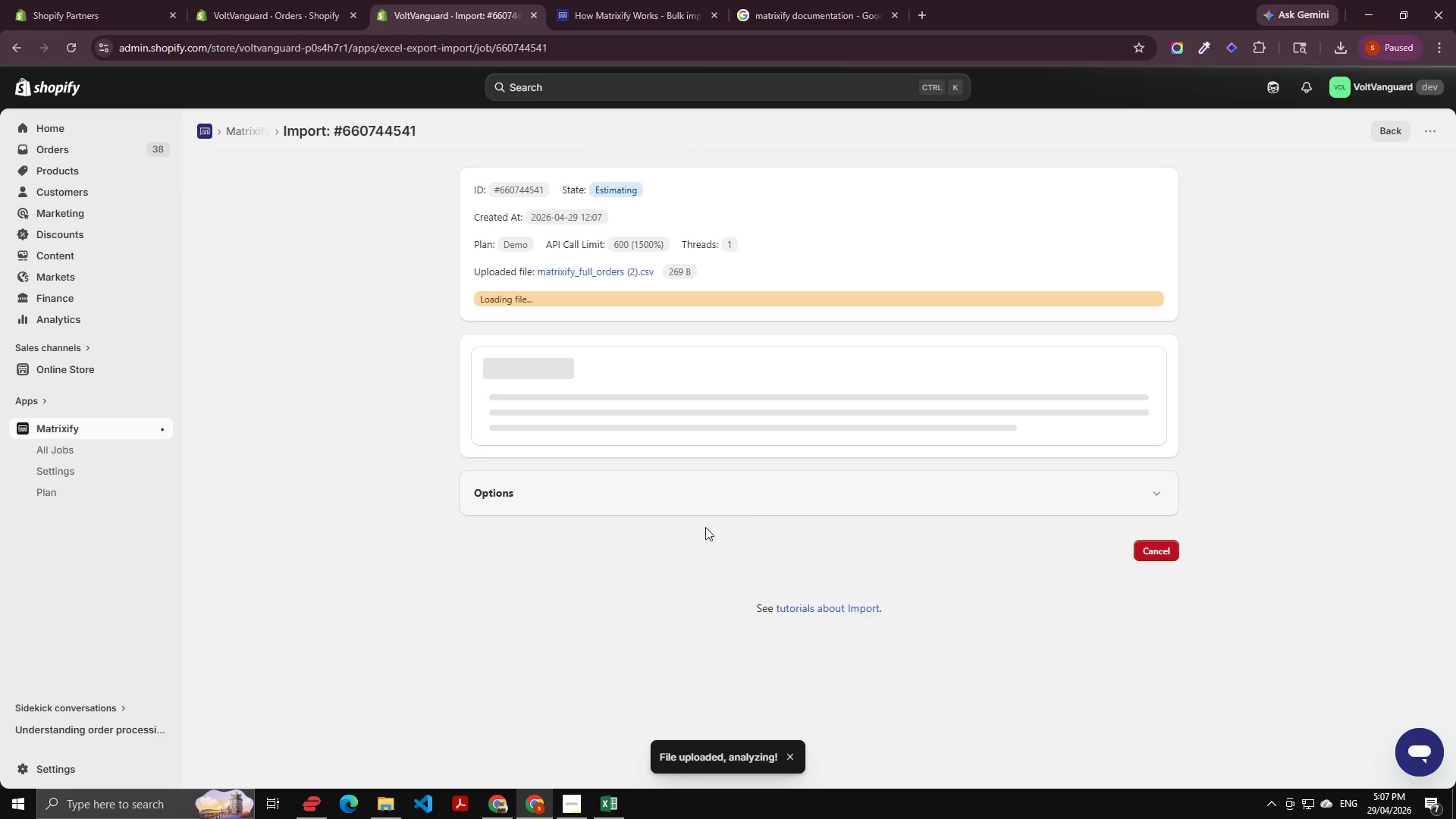 
left_click([1155, 646])
 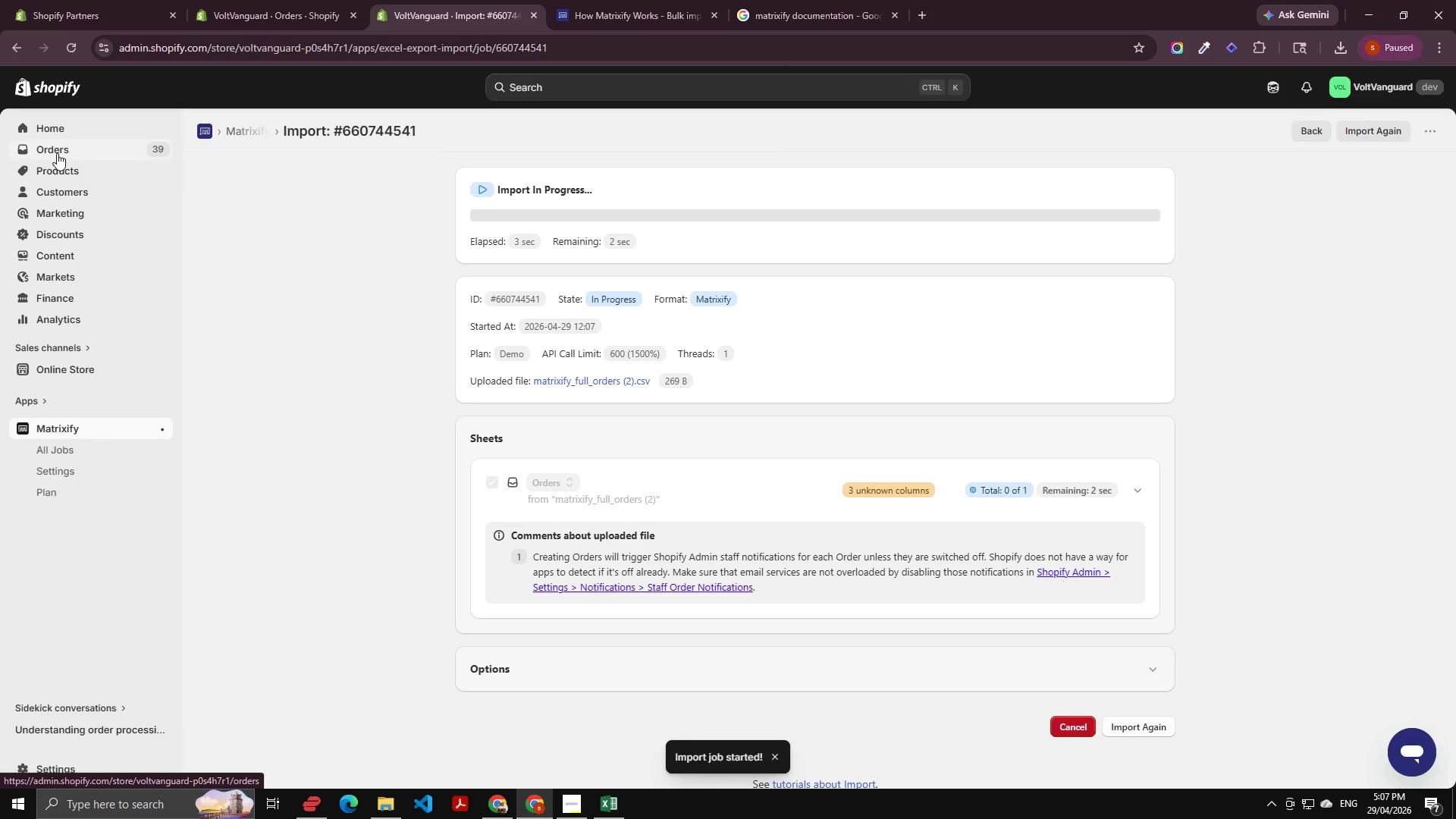 
wait(7.28)
 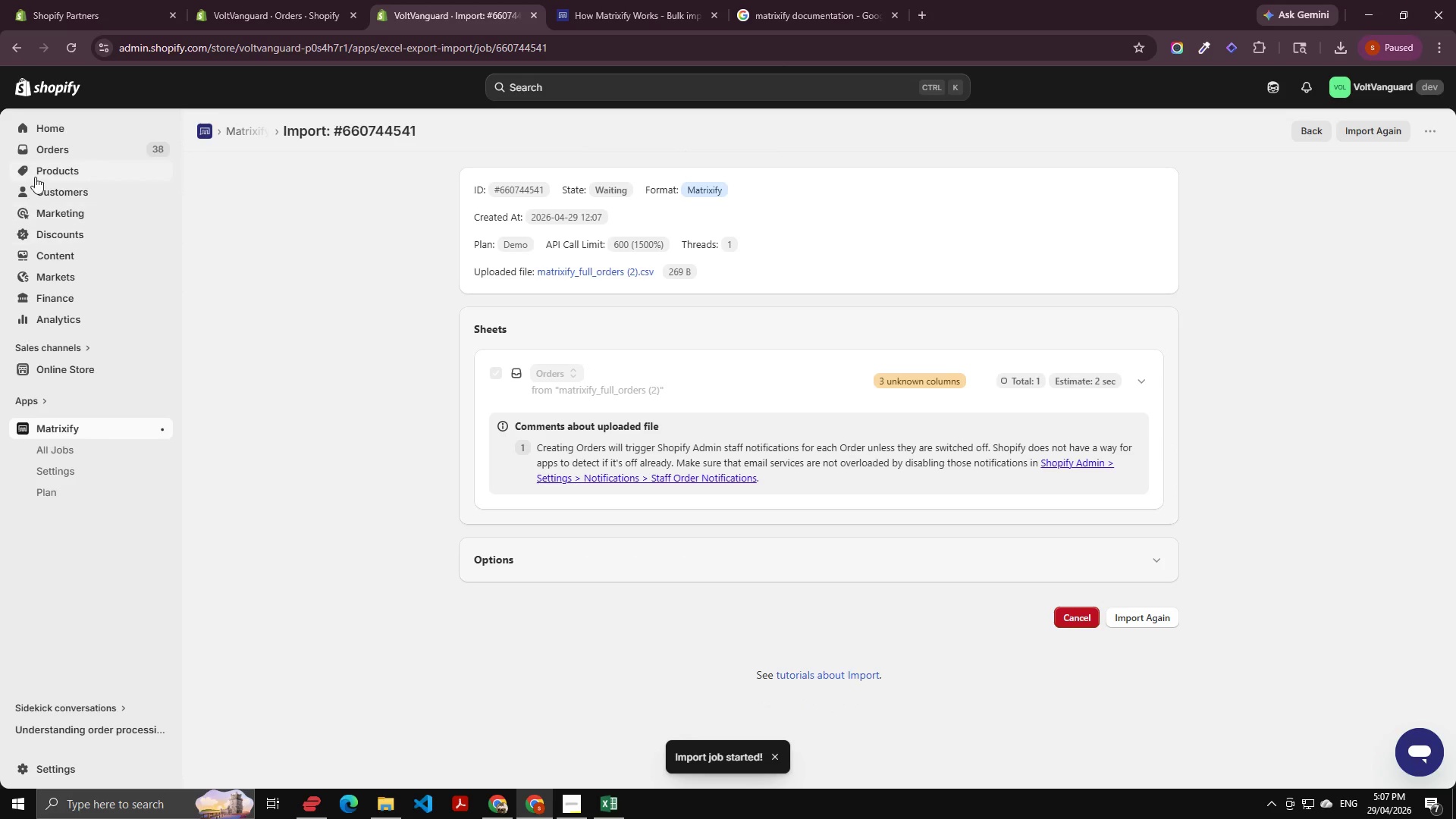 
left_click([57, 153])
 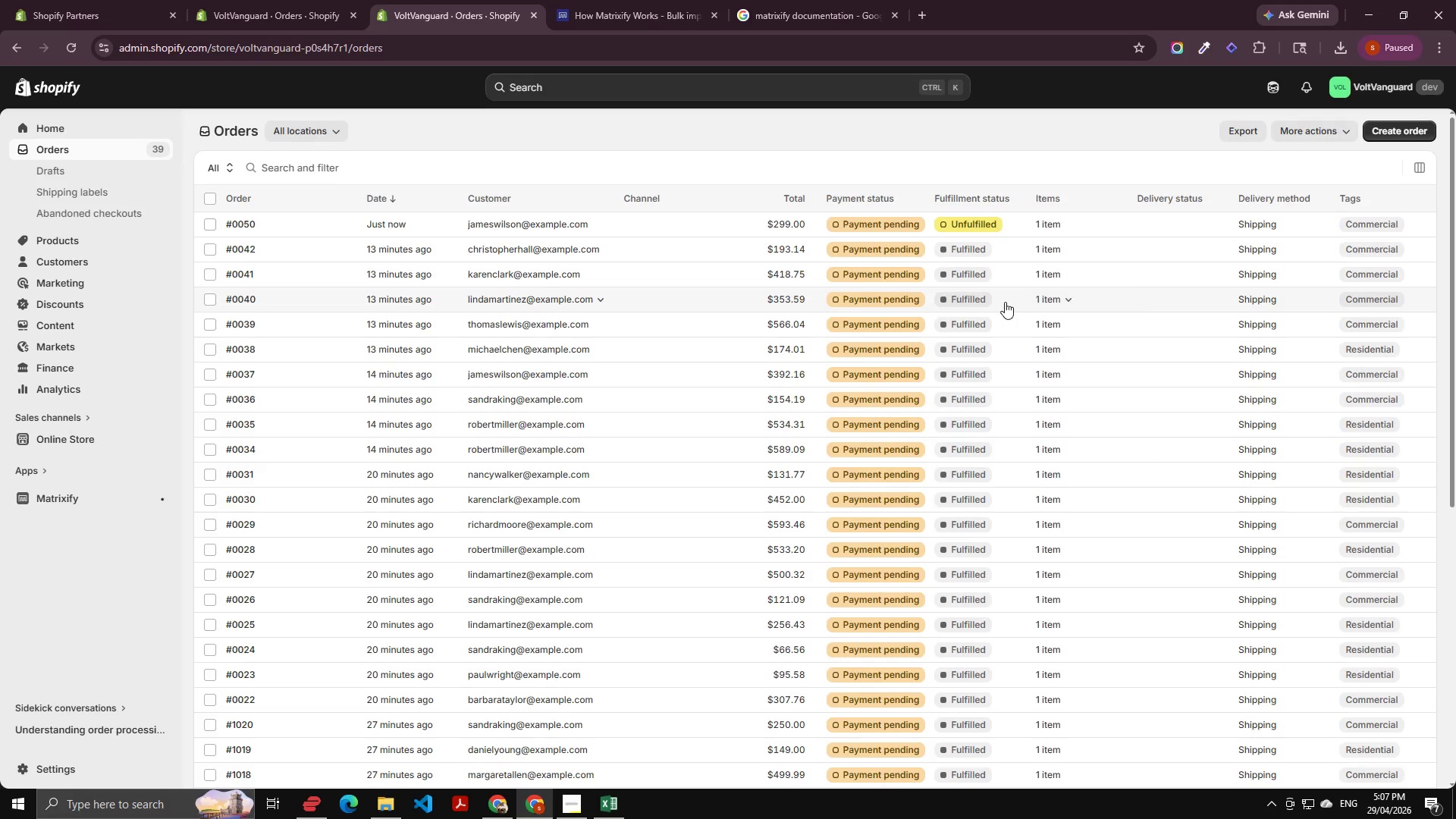 
wait(5.05)
 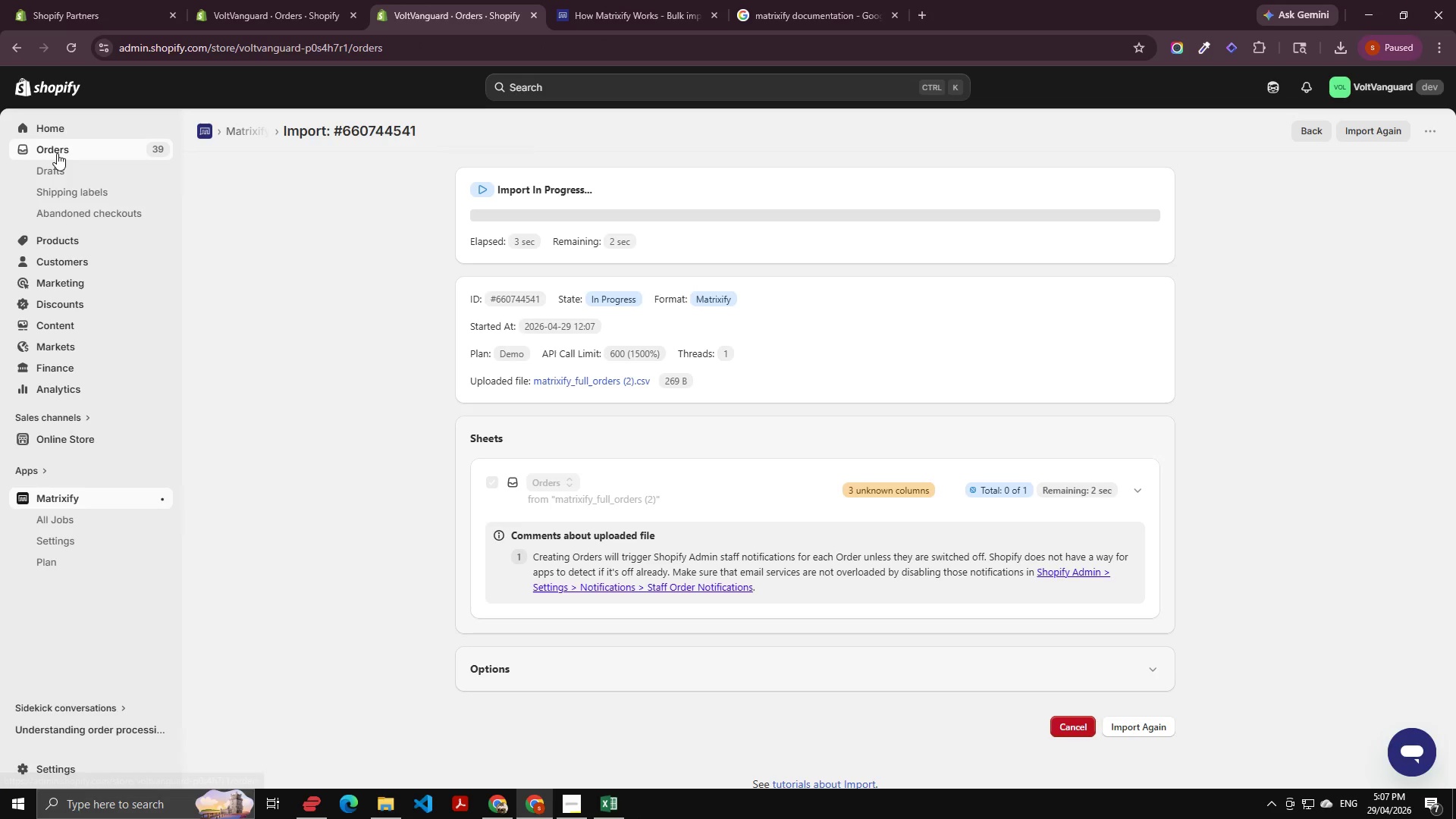 
left_click([1063, 223])
 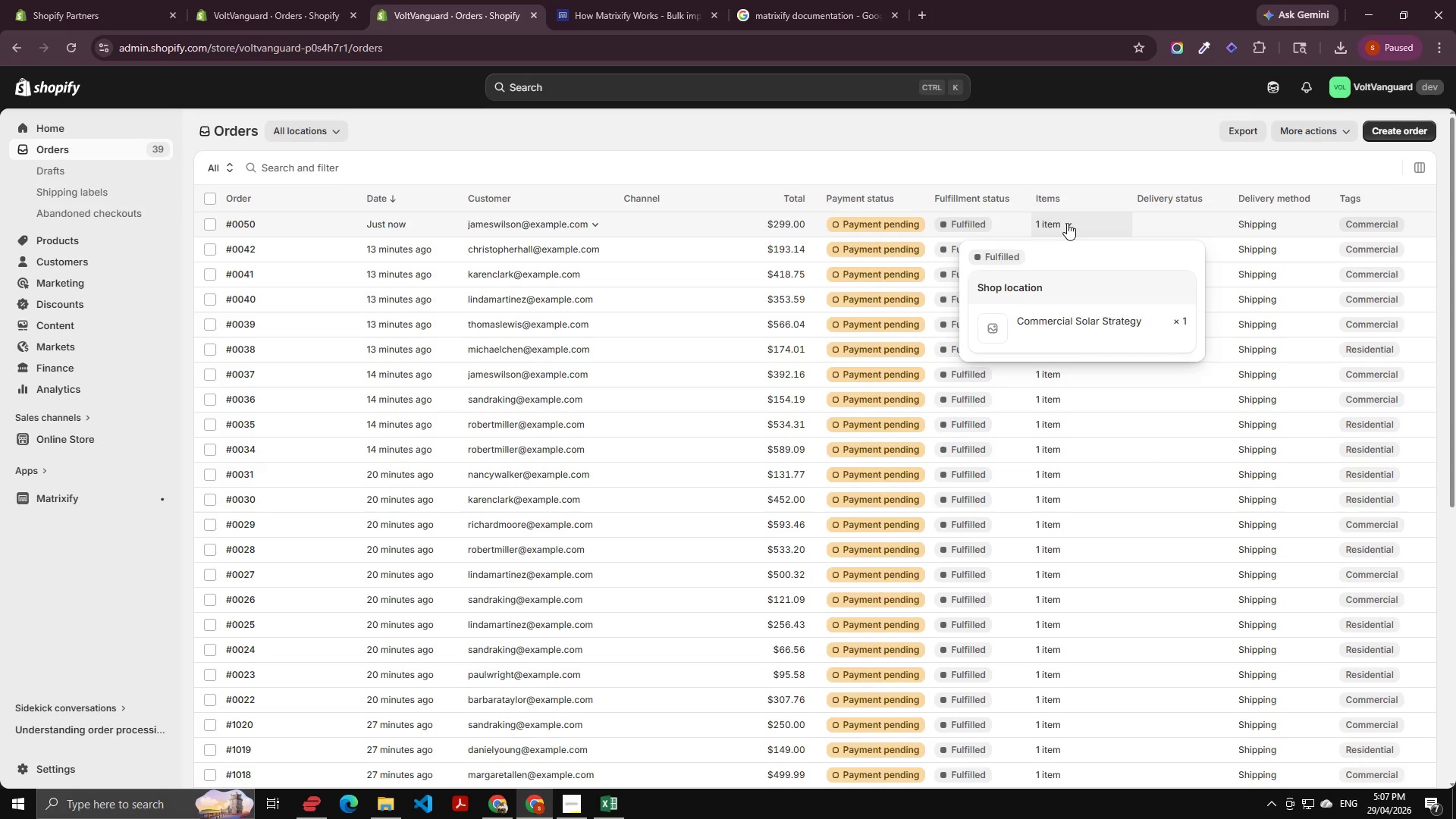 
left_click([1067, 223])
 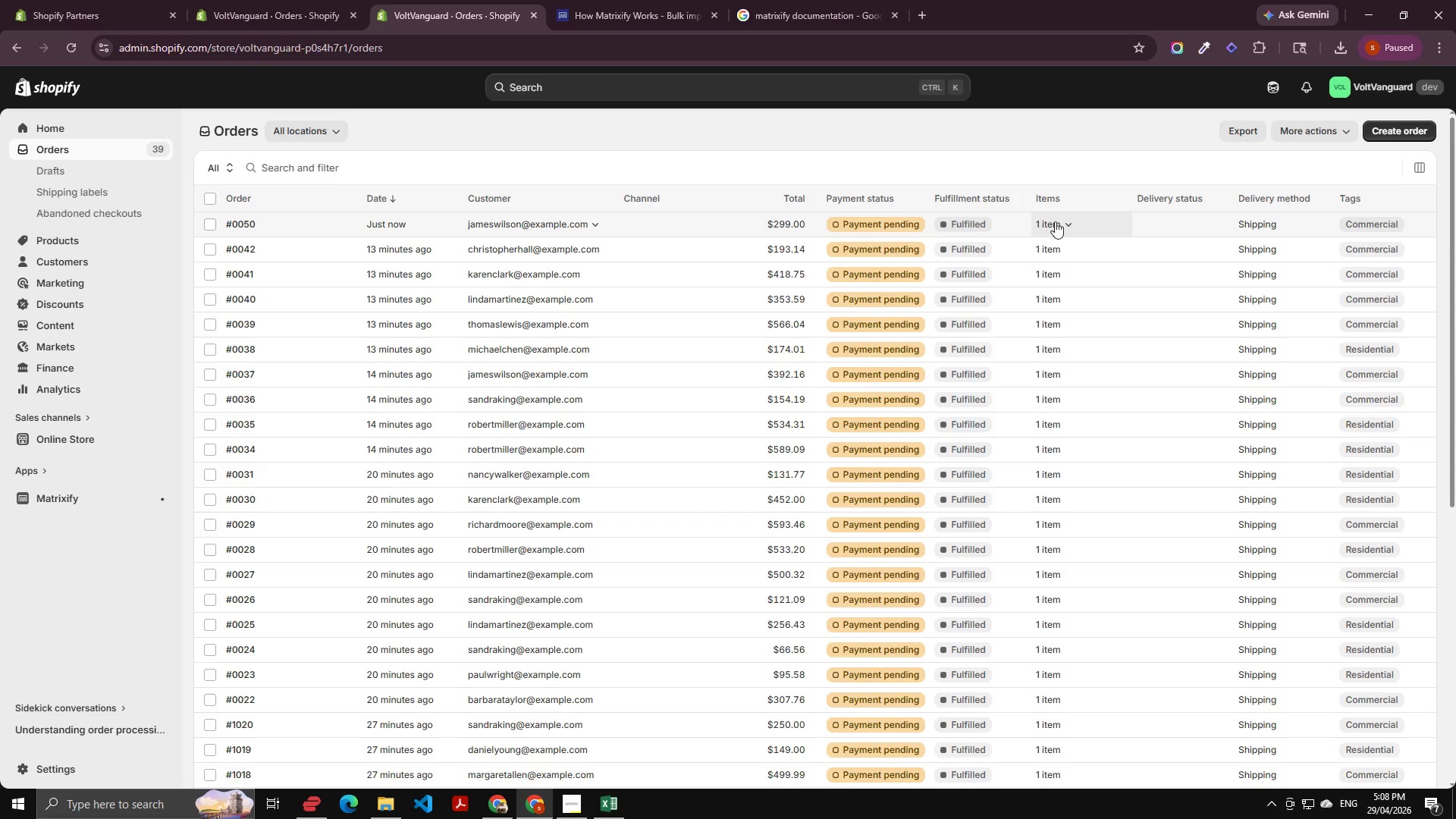 
left_click([1067, 224])
 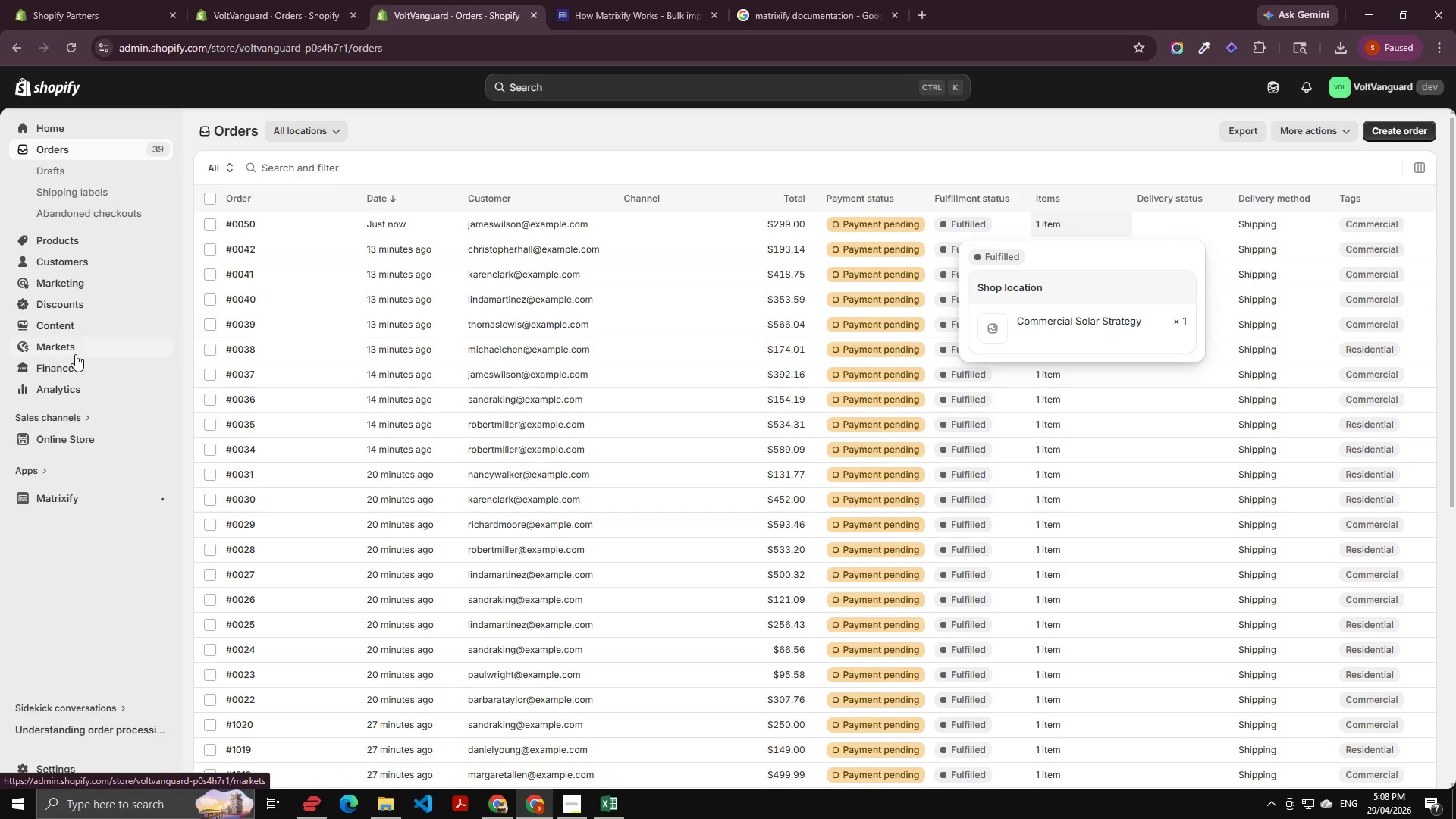 
wait(17.38)
 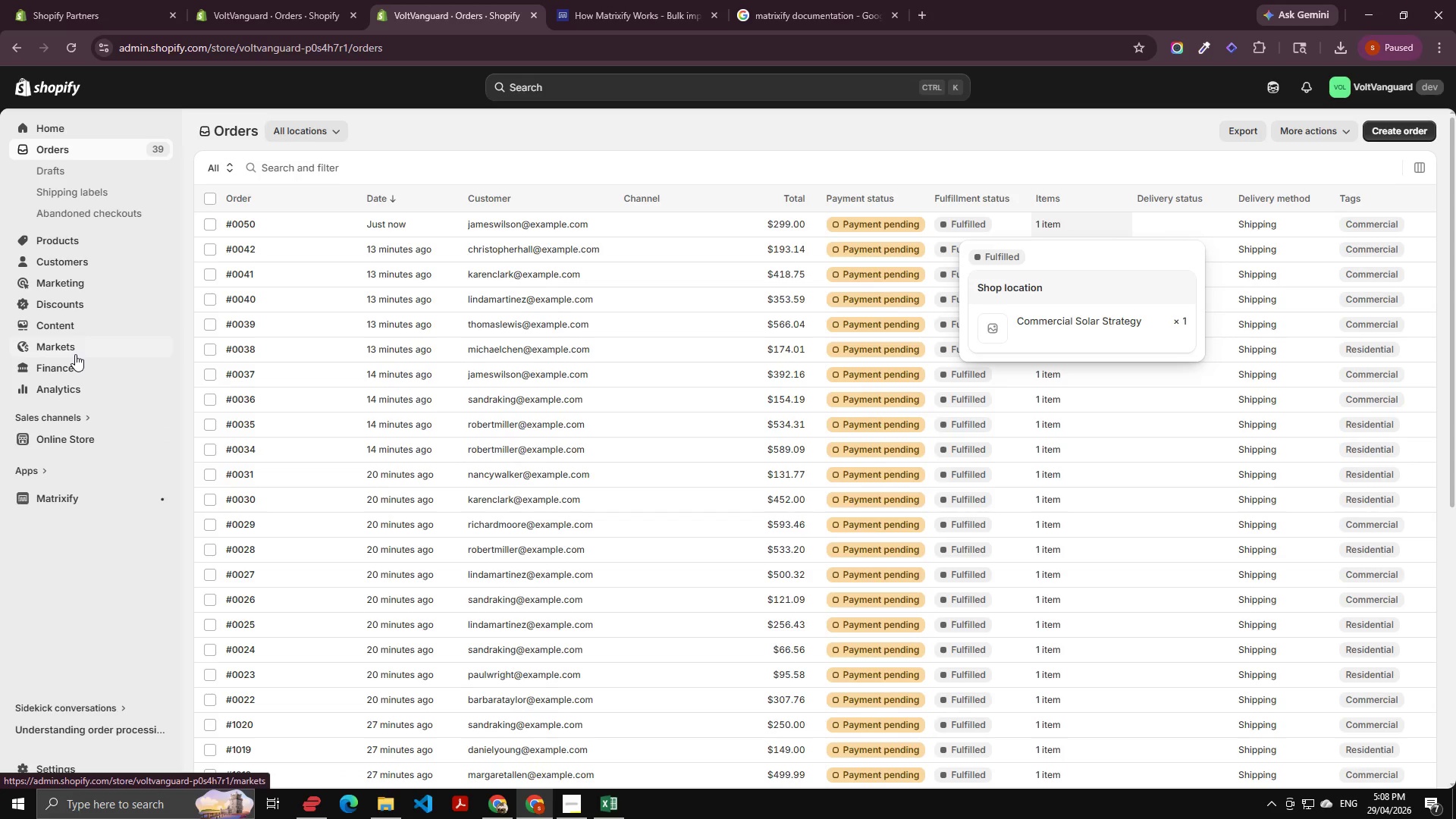 
left_click_drag(start_coordinate=[1140, 323], to_coordinate=[1006, 324])
 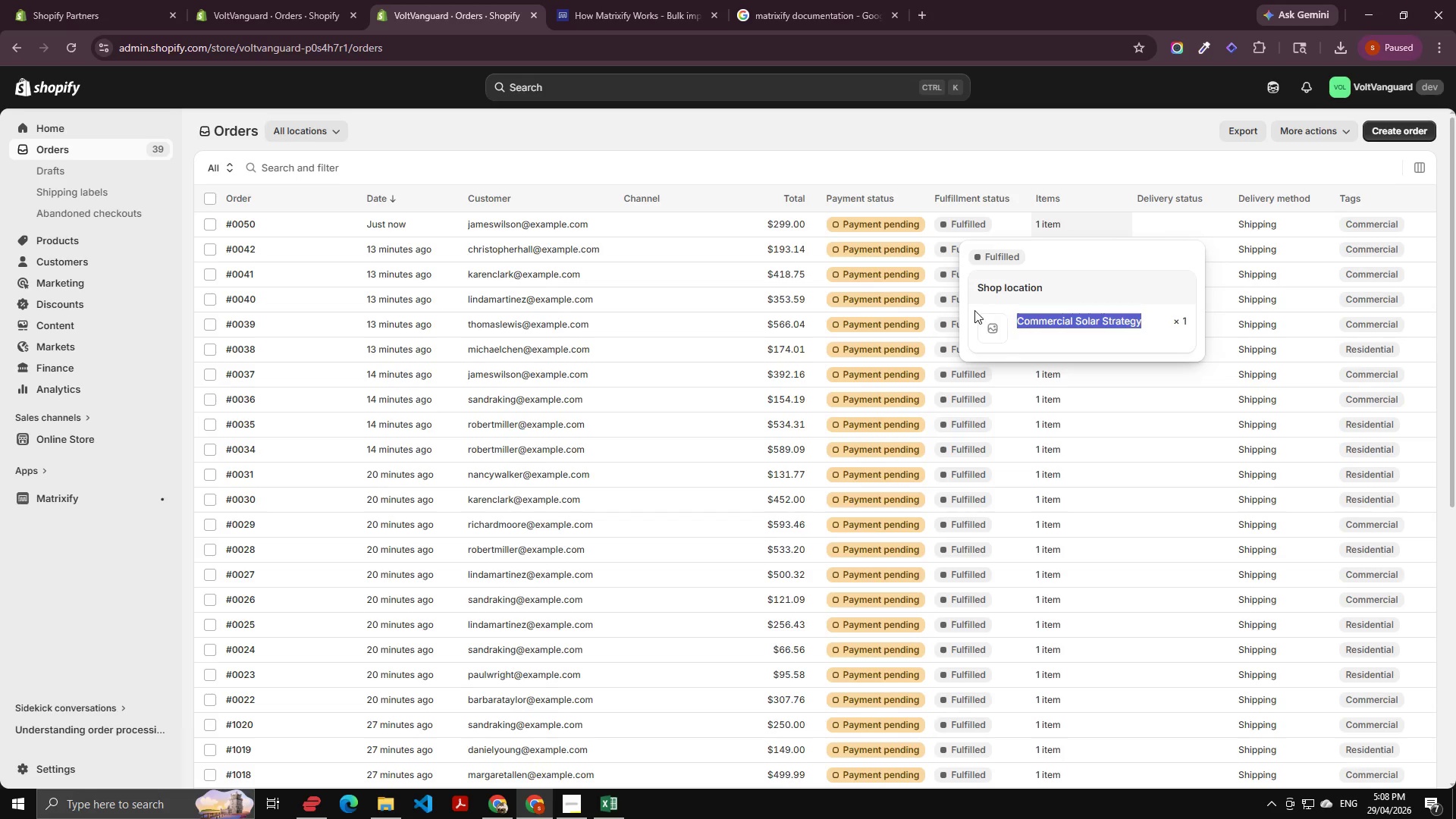 
key(Control+C)
 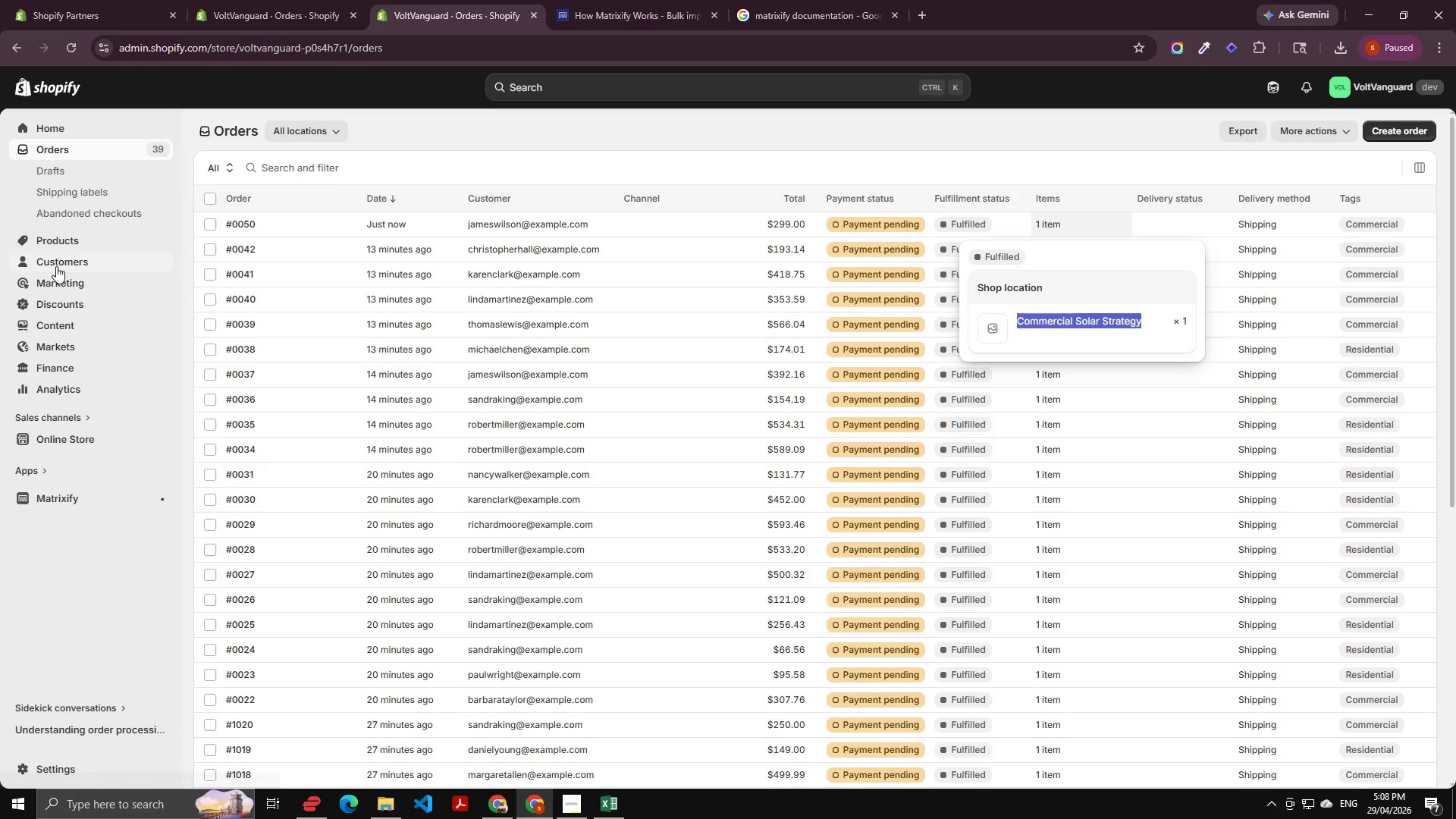 
left_click([75, 234])
 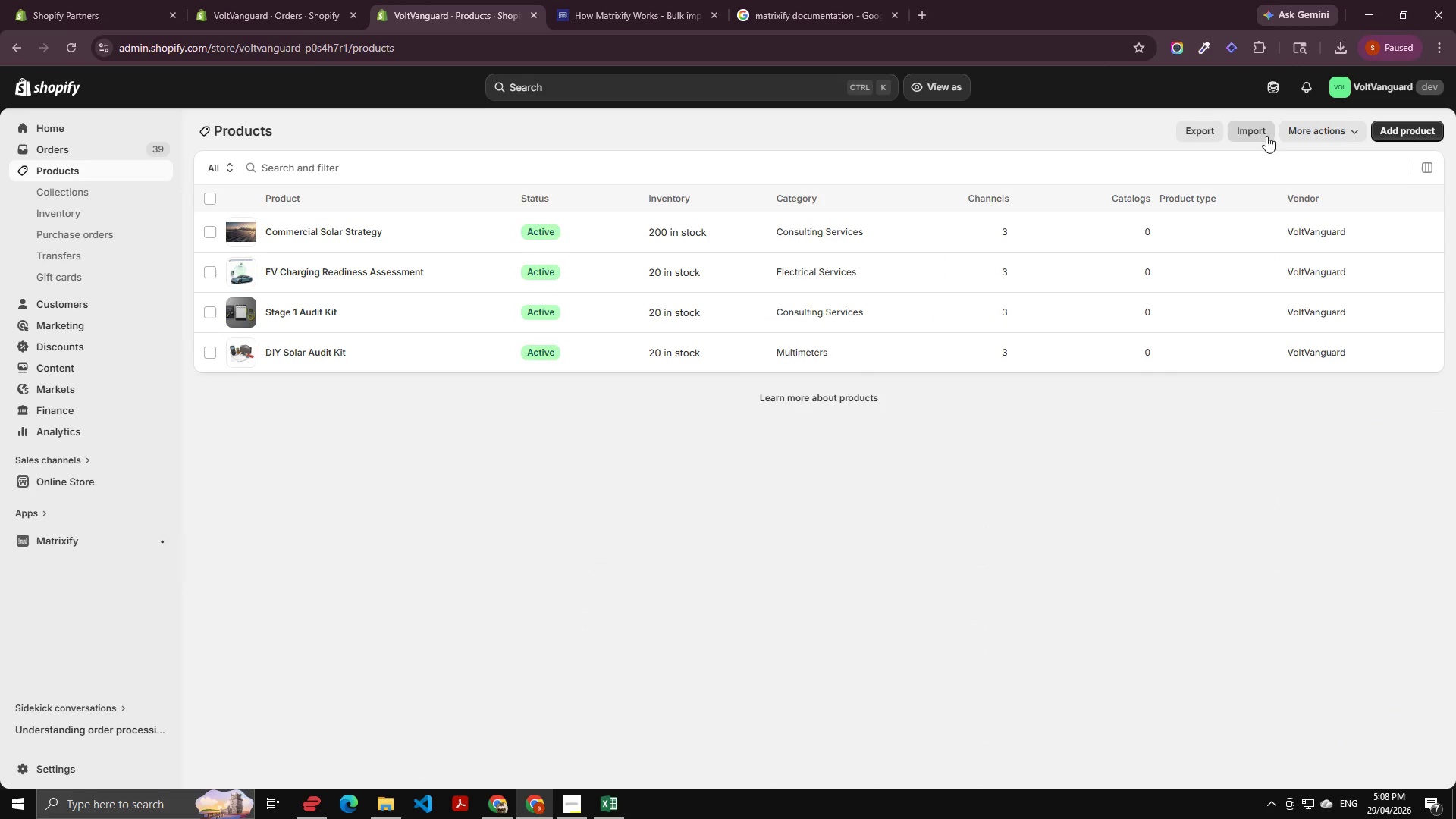 
left_click([1398, 136])
 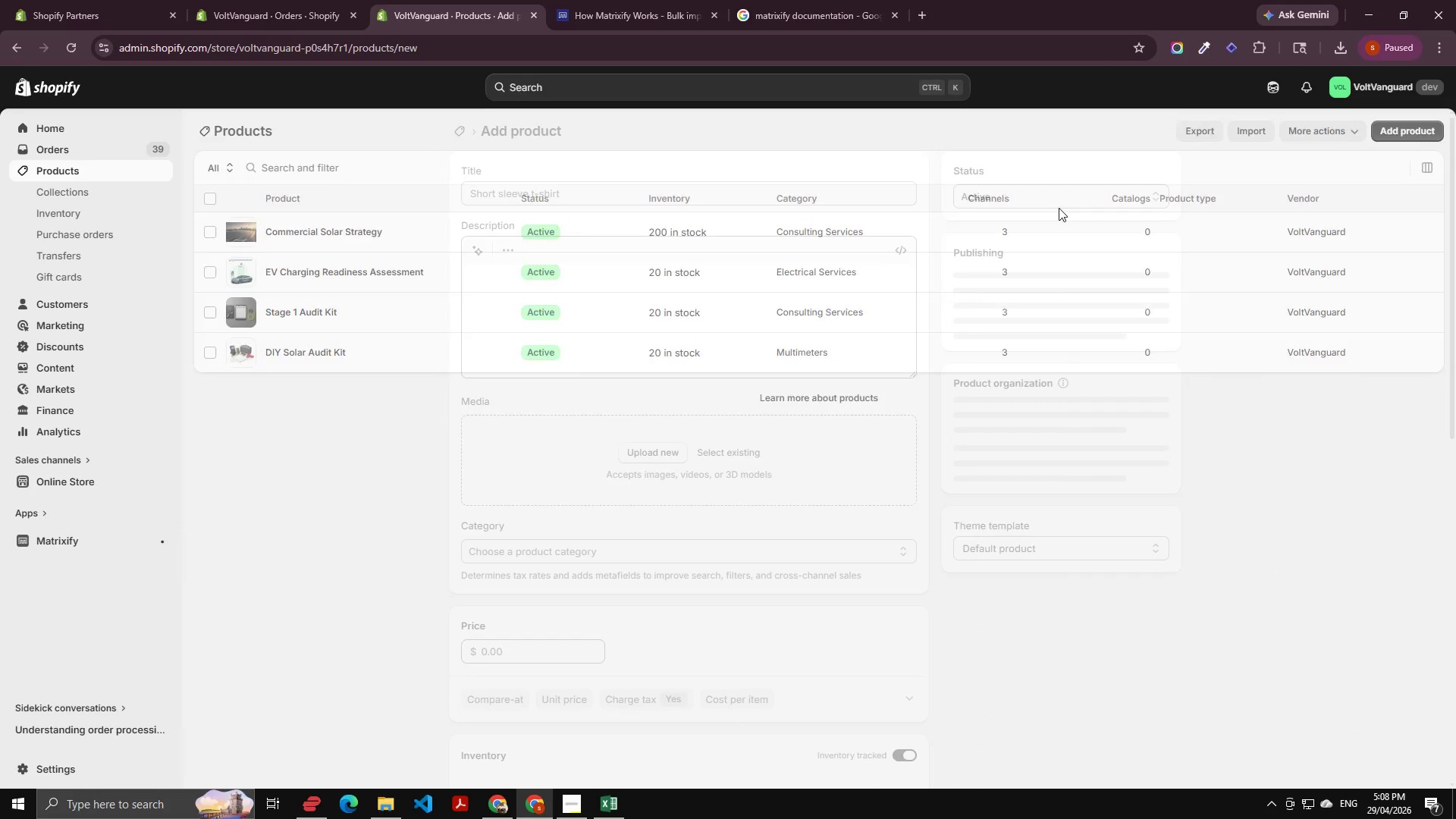 
left_click([648, 195])
 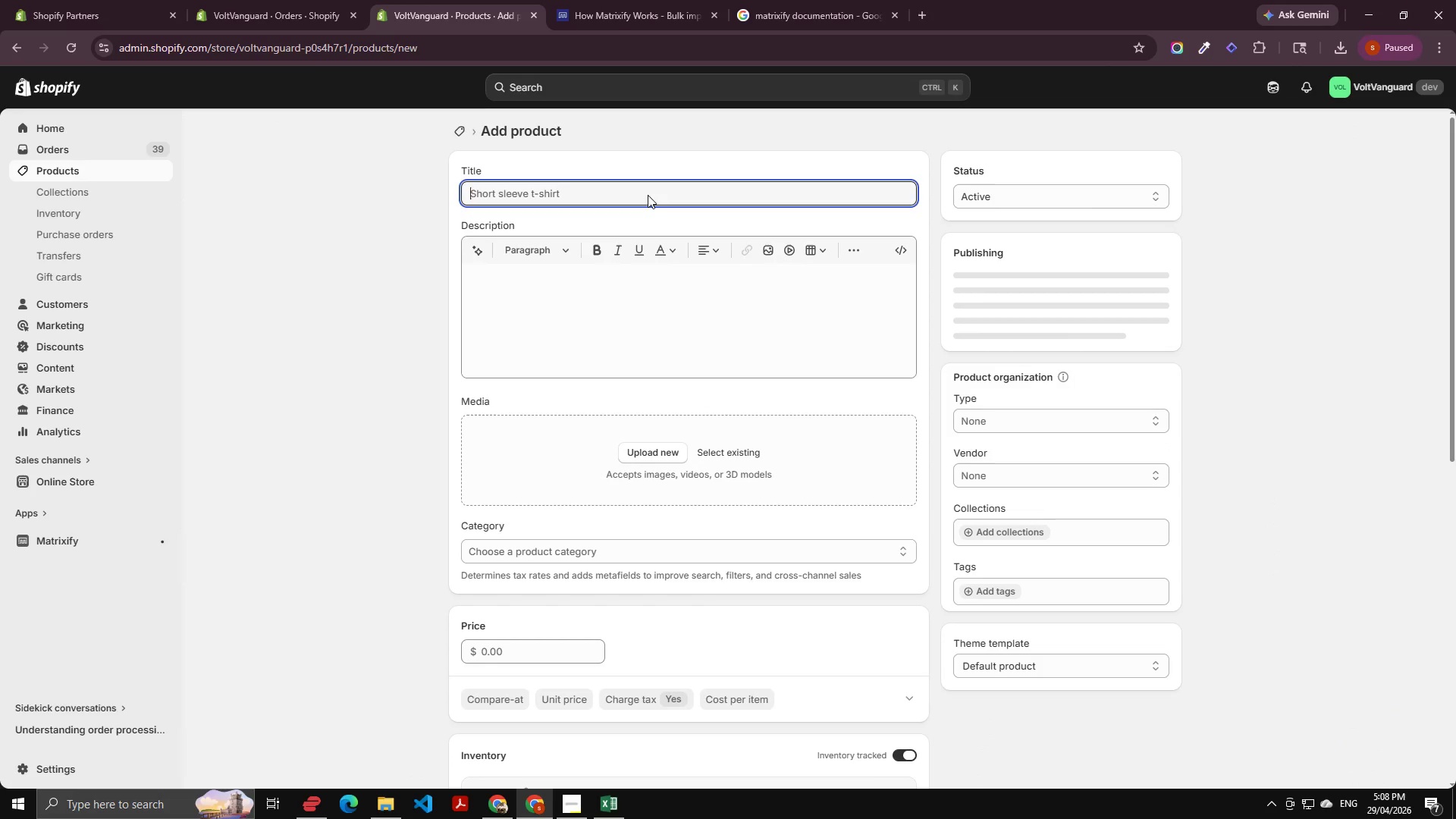 
key(Control+V)
 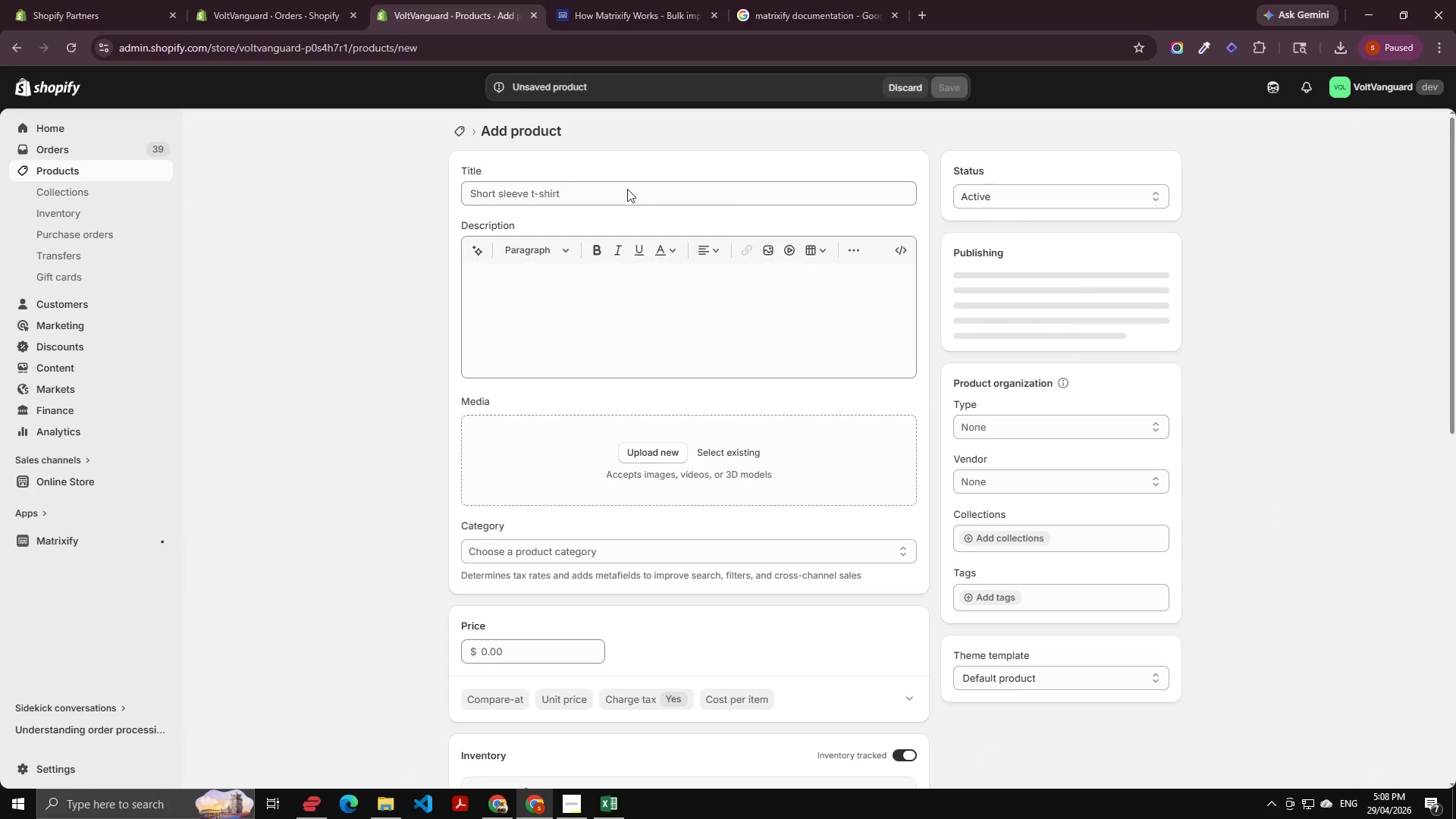 
left_click([614, 187])
 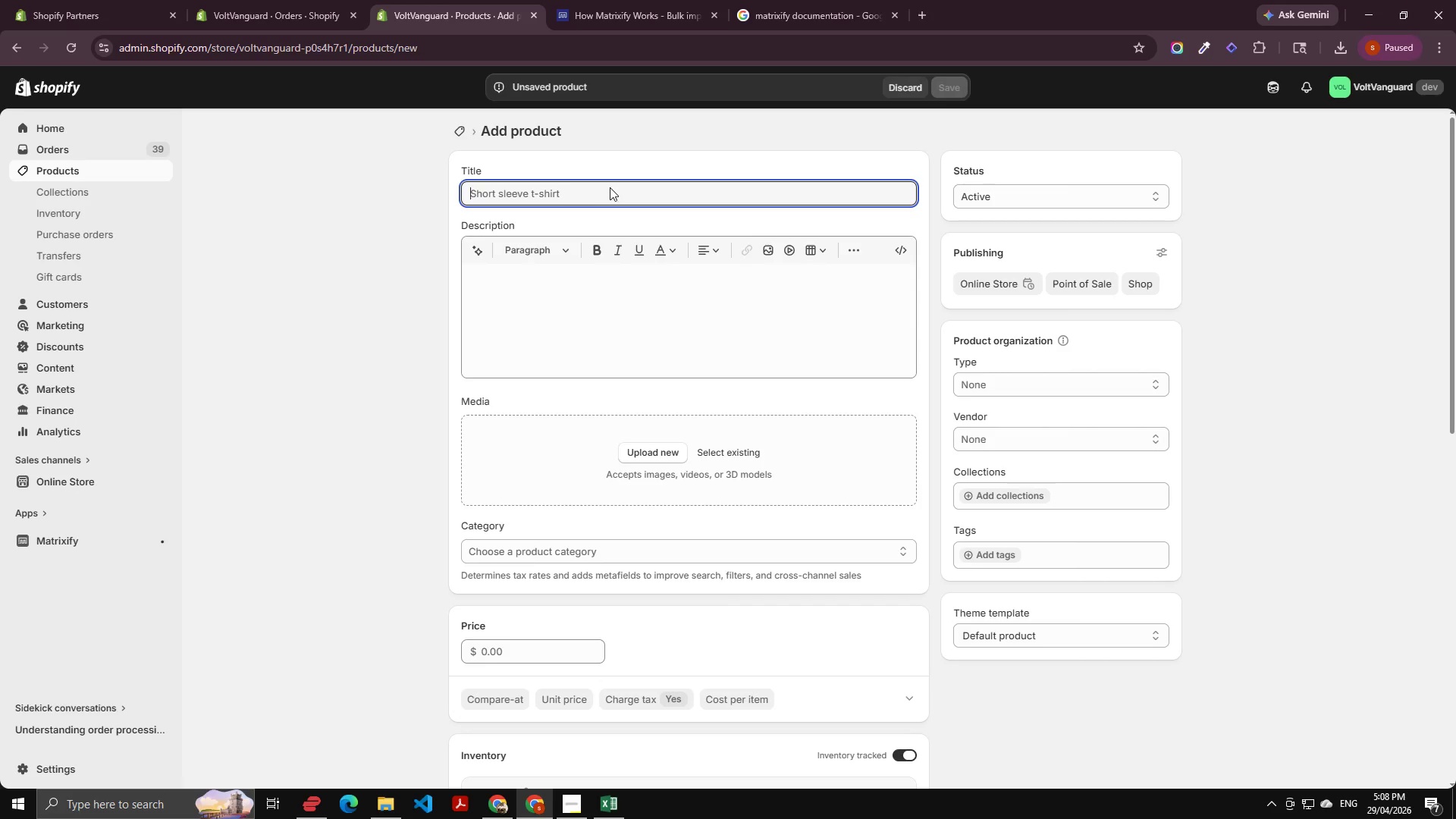 
key(Control+V)
 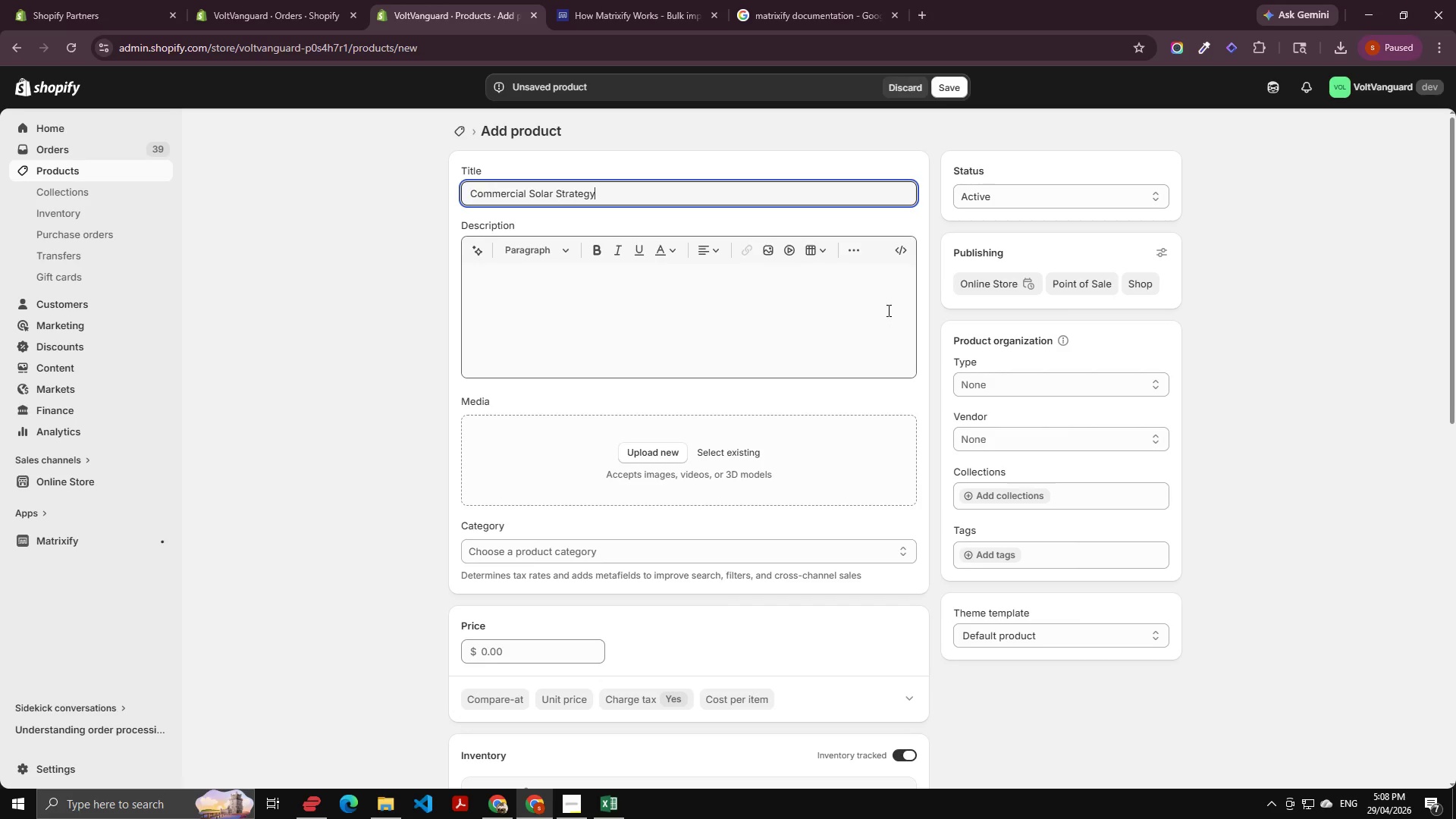 
left_click([909, 93])
 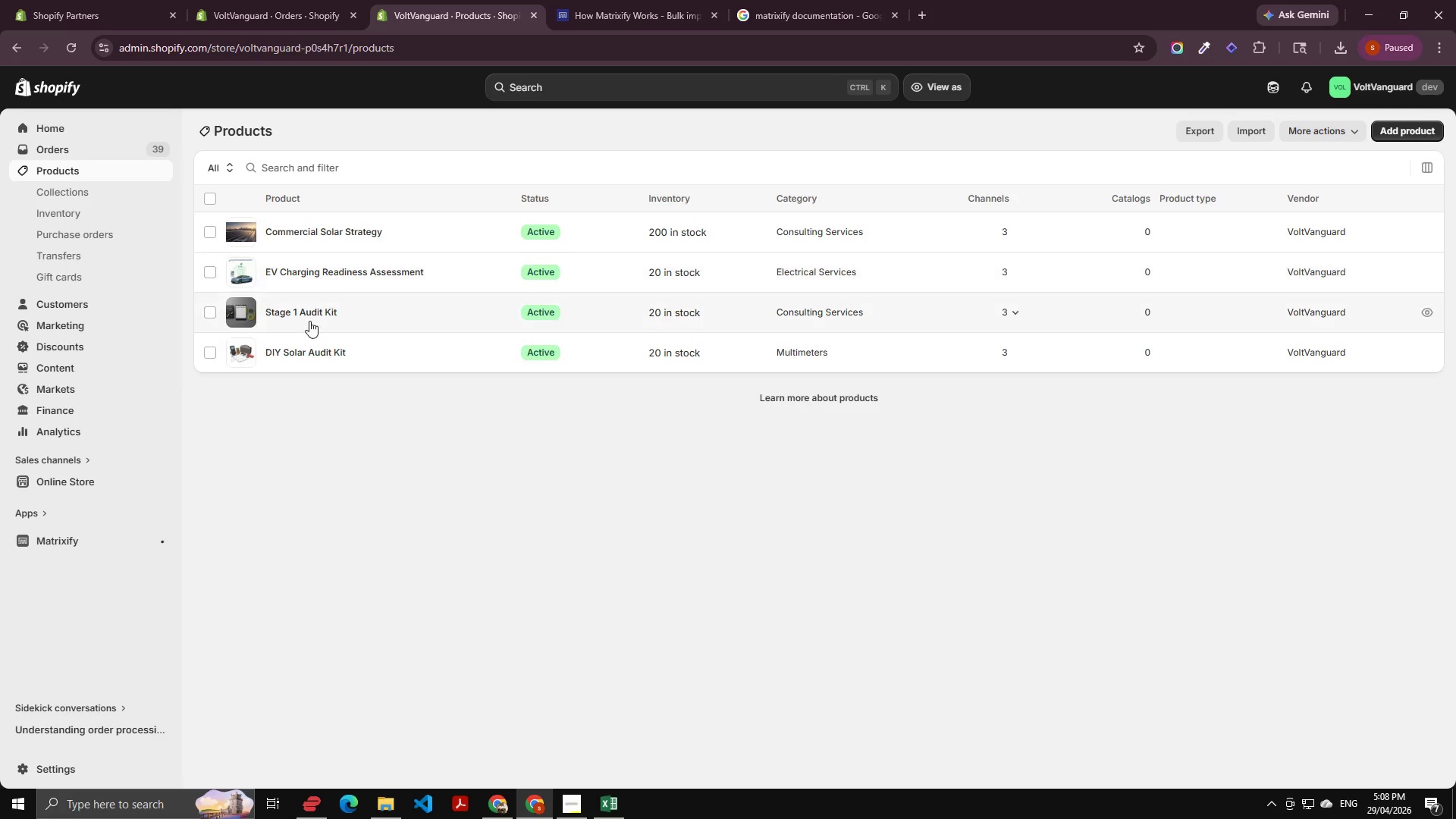 
left_click([348, 229])
 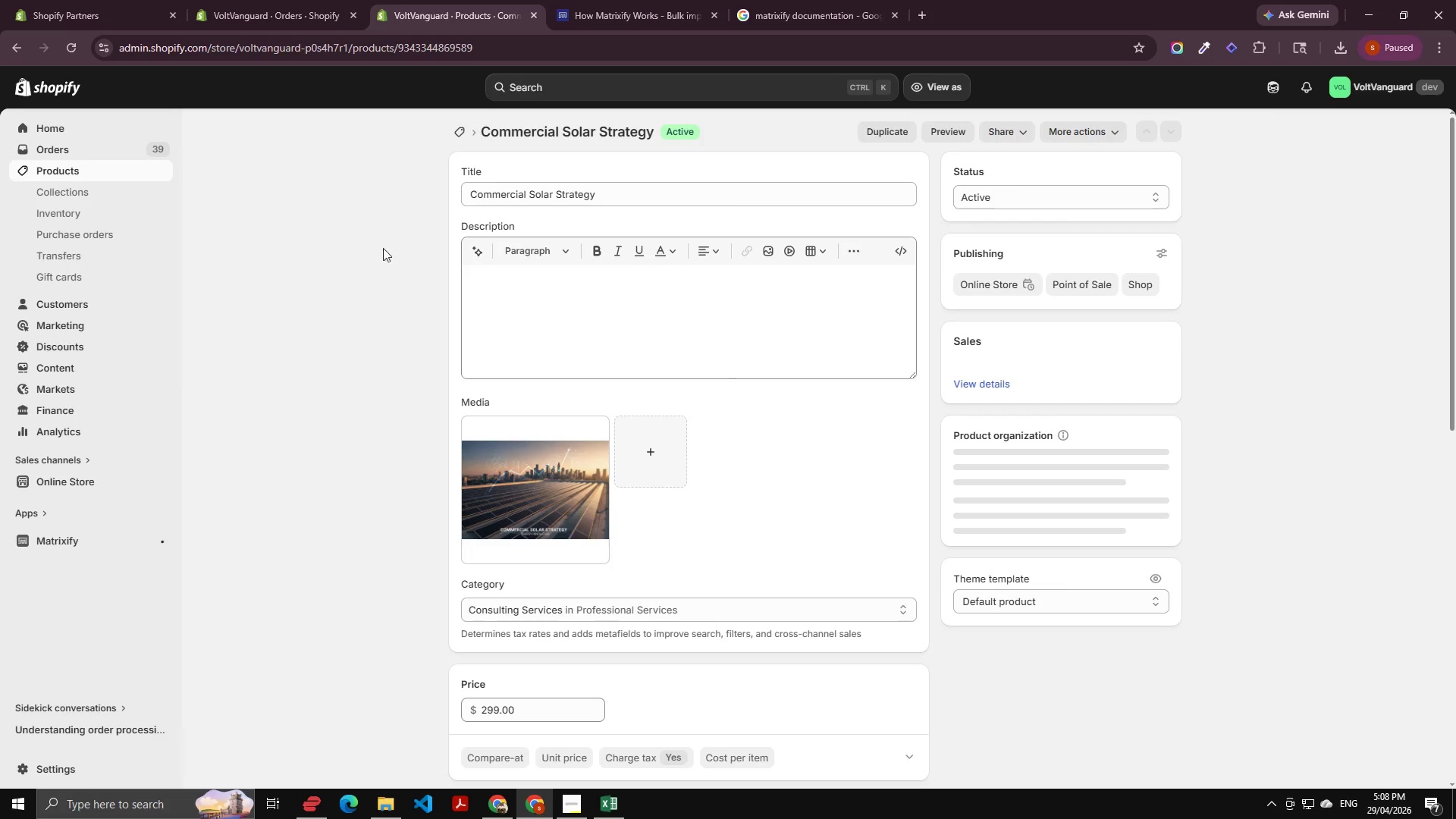 
left_click([650, 180])
 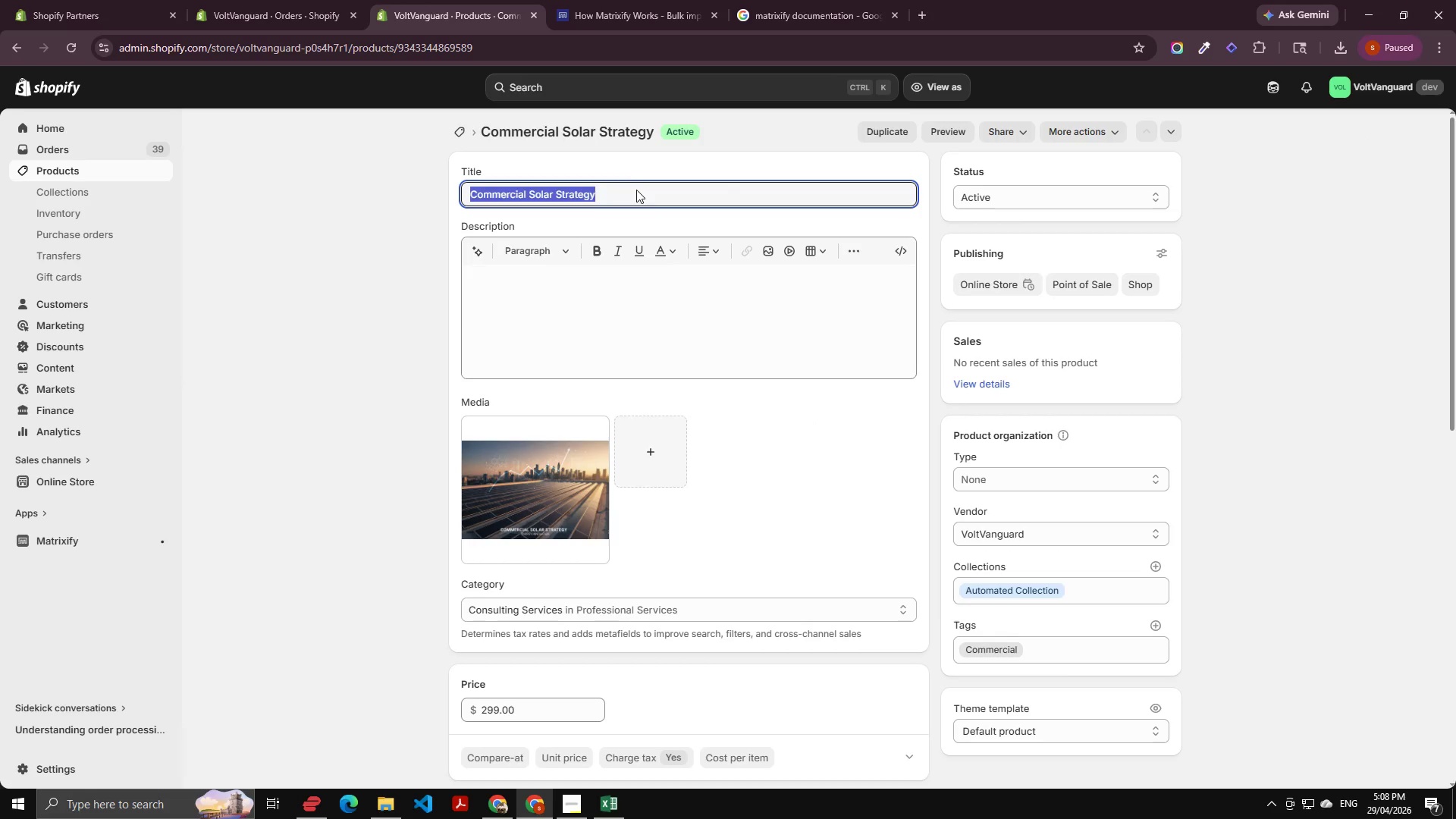 
key(Control+V)
 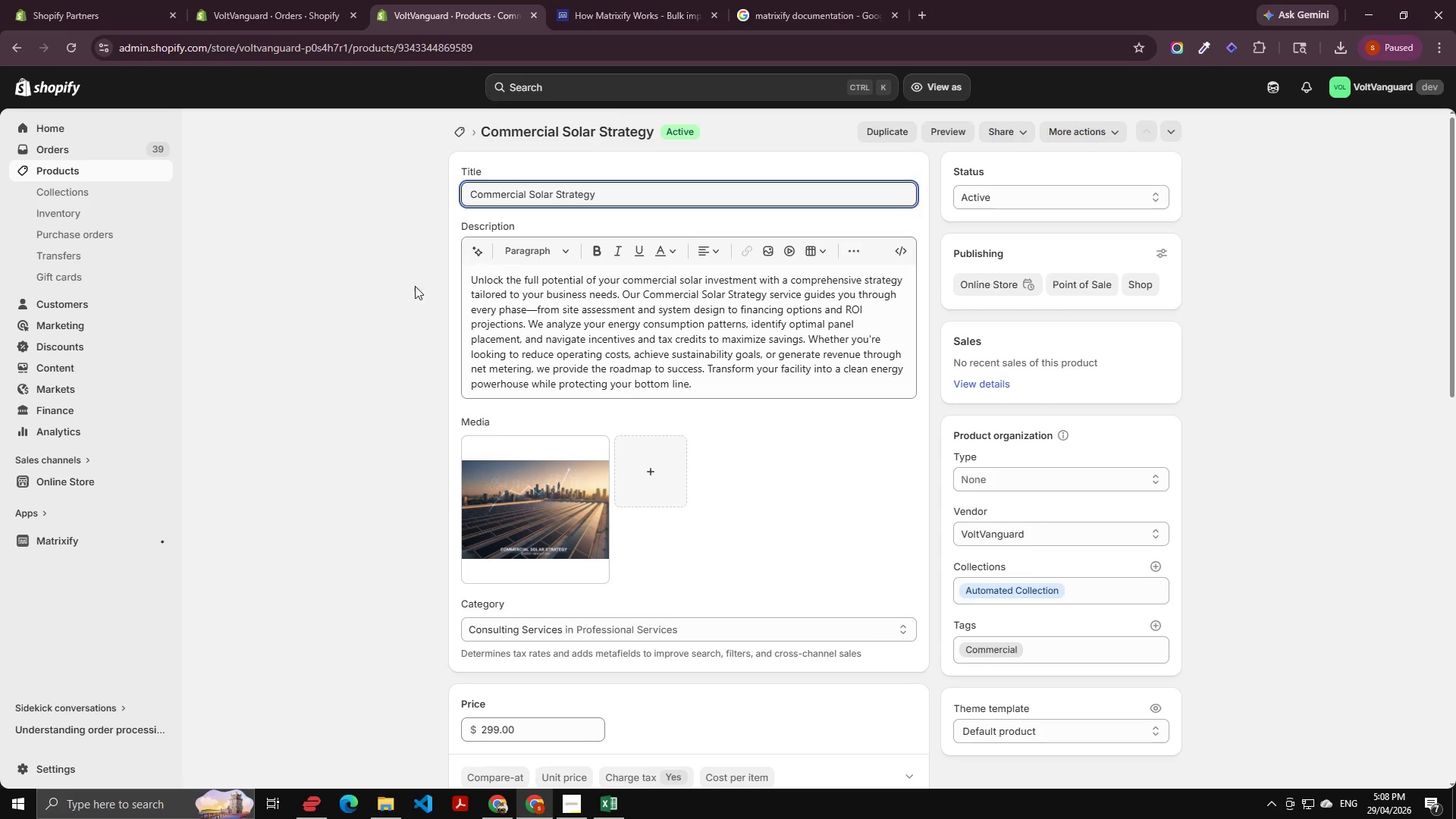 
left_click([341, 314])
 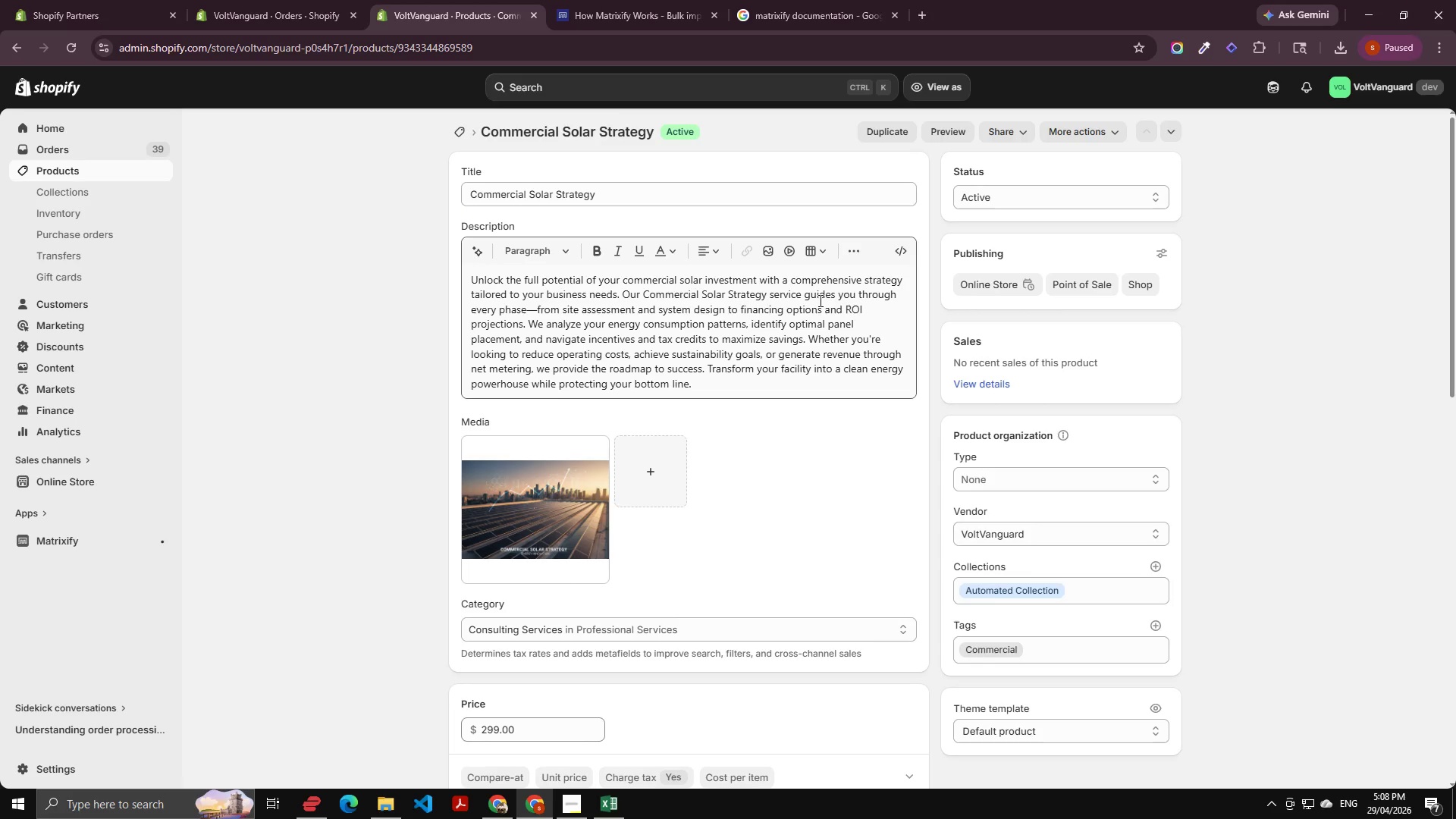 
key(Alt+Tab)
 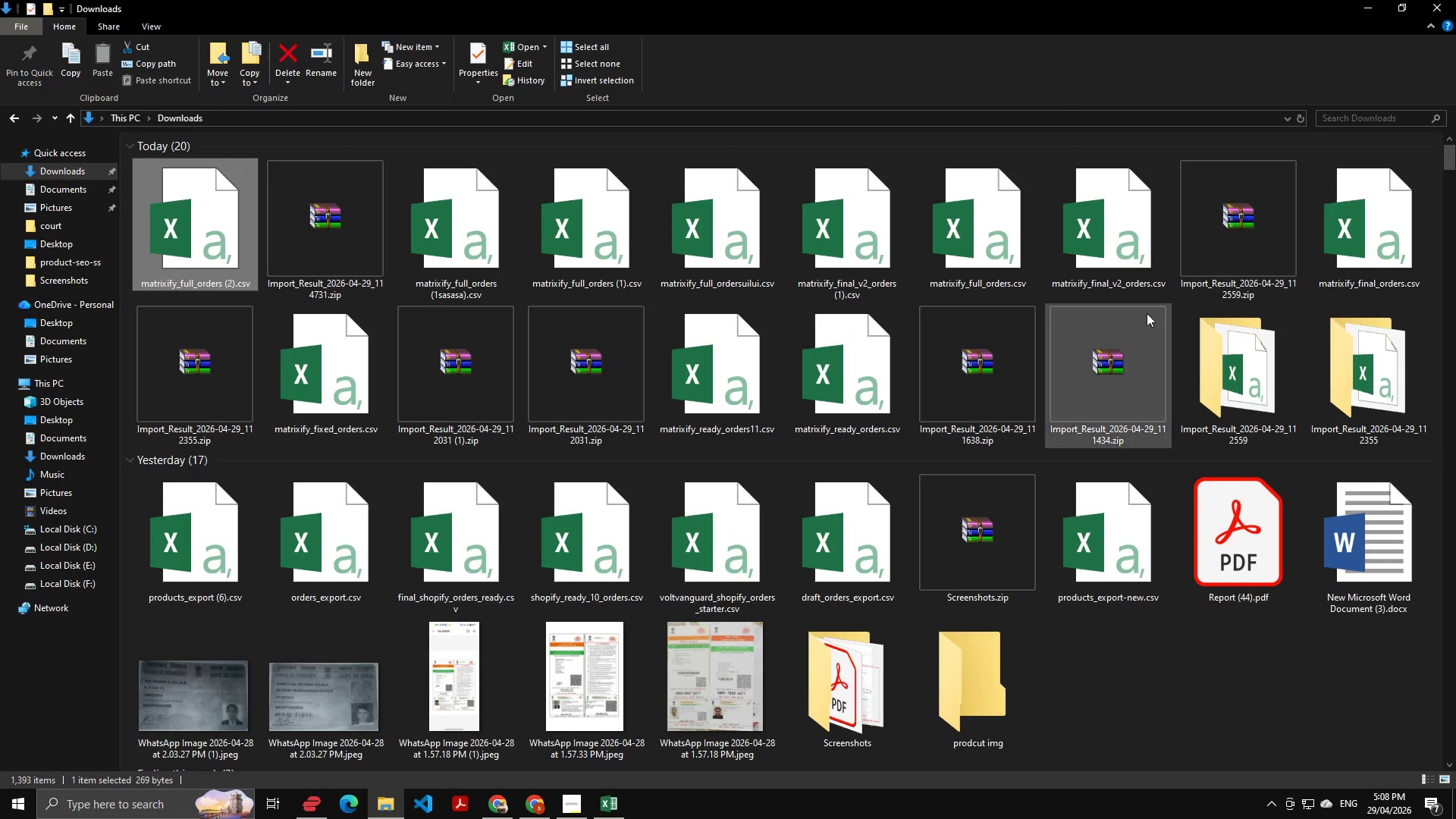 
scroll: coordinate [902, 340], scroll_direction: down, amount: 1.0
 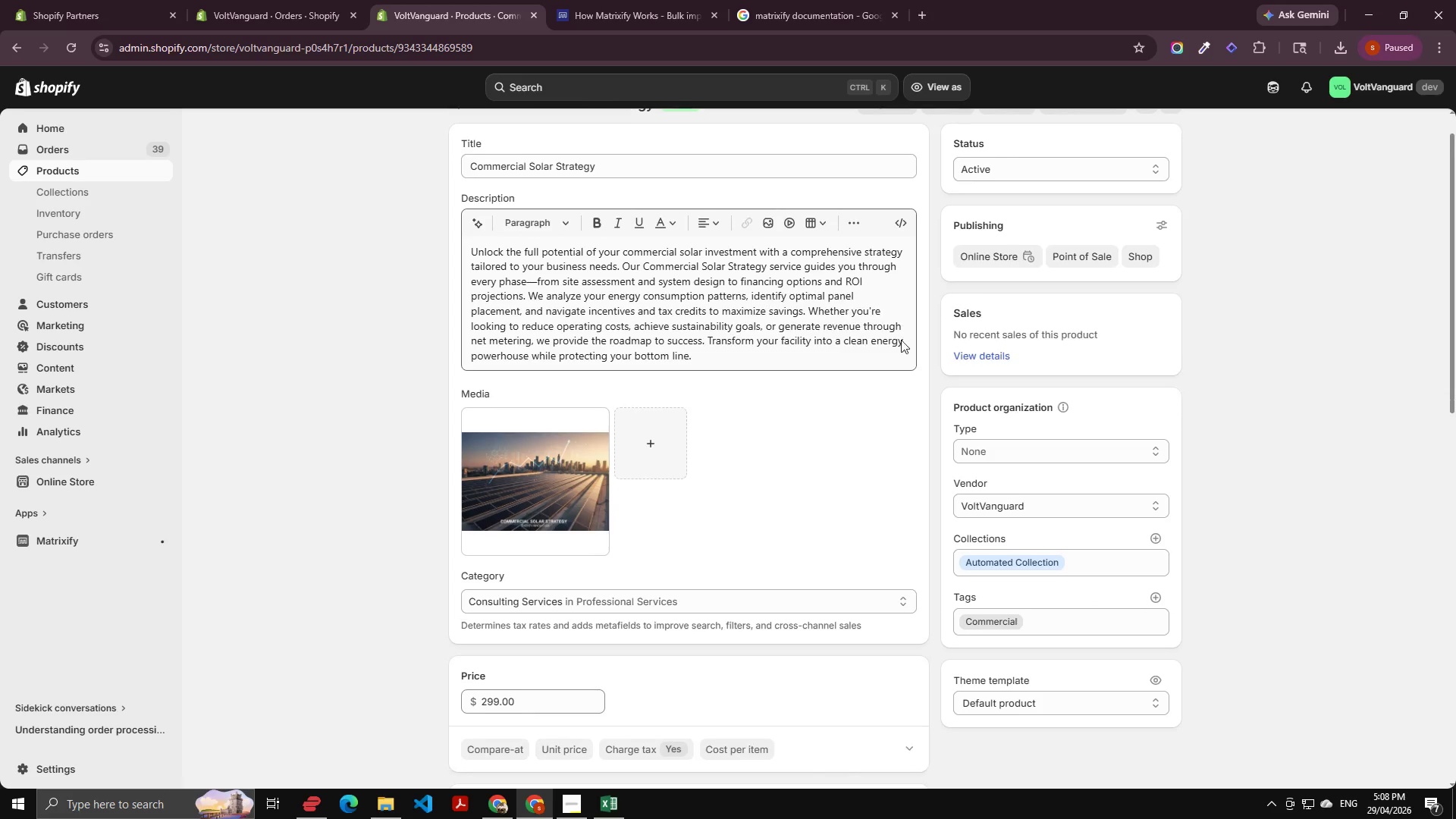 
key(Alt+AltLeft)
 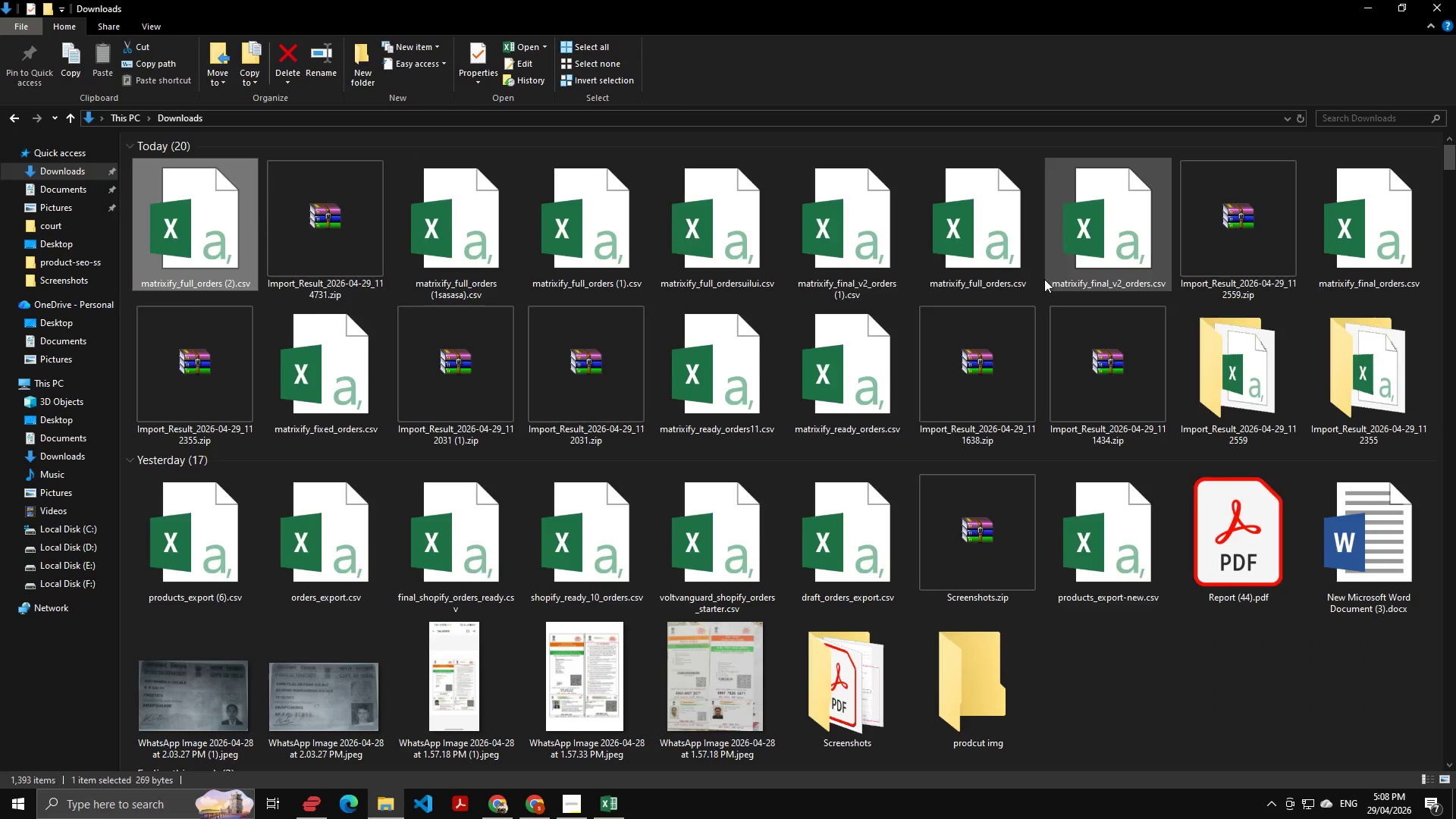 
key(Alt+Tab)
 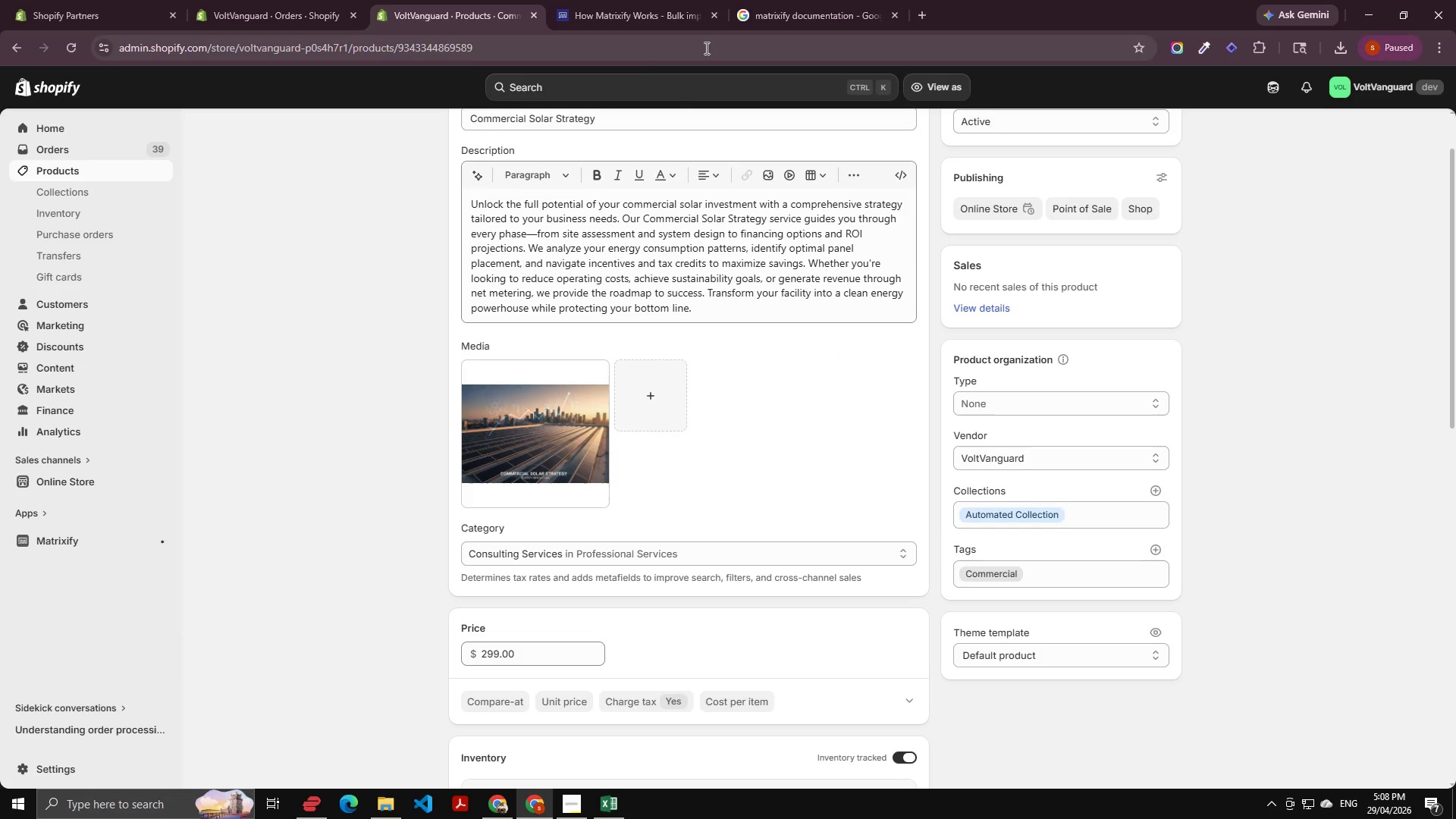 
key(Control+ControlLeft)
 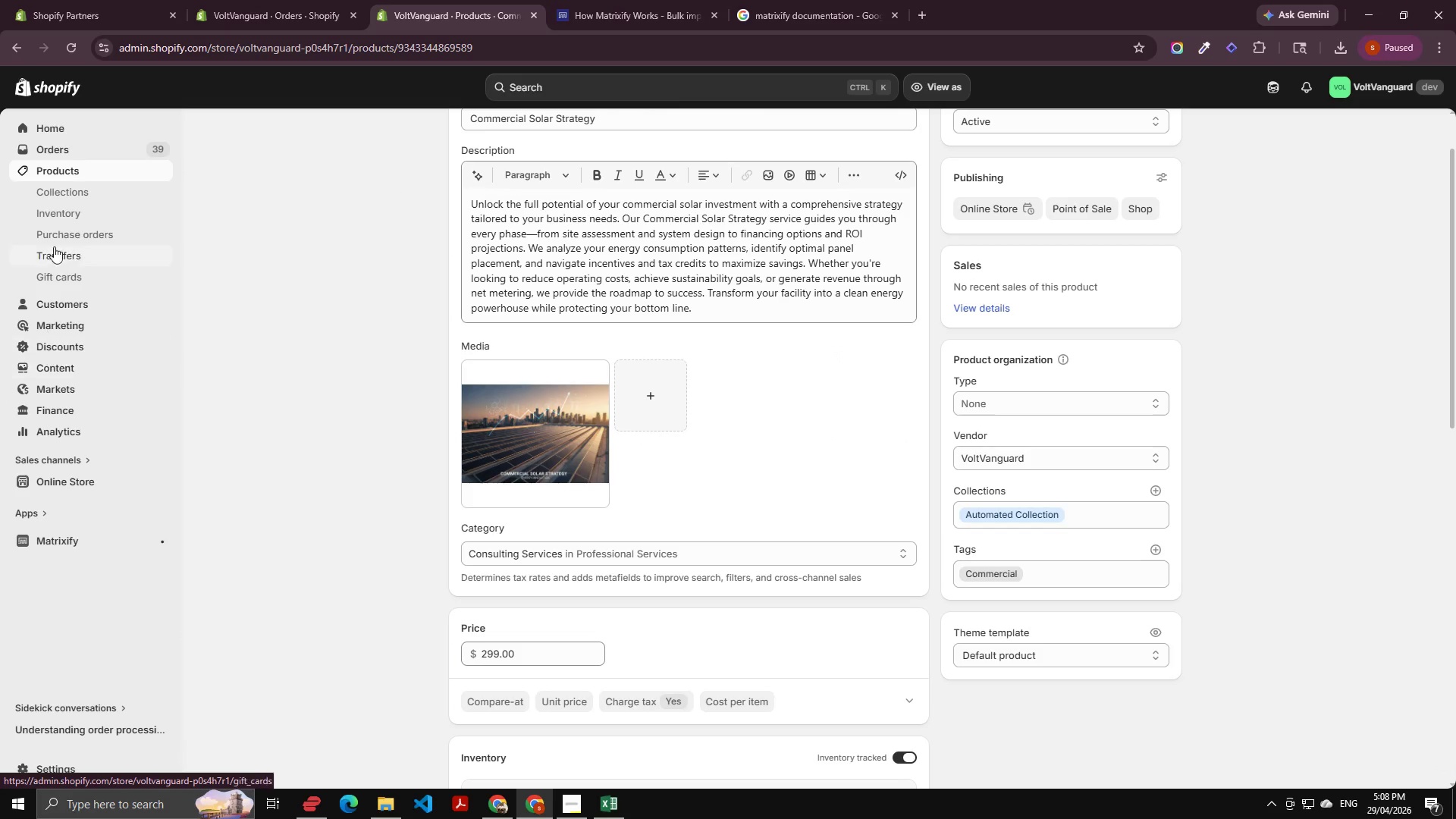 
hold_key(key=ControlLeft, duration=1.31)
left_click([71, 145])